 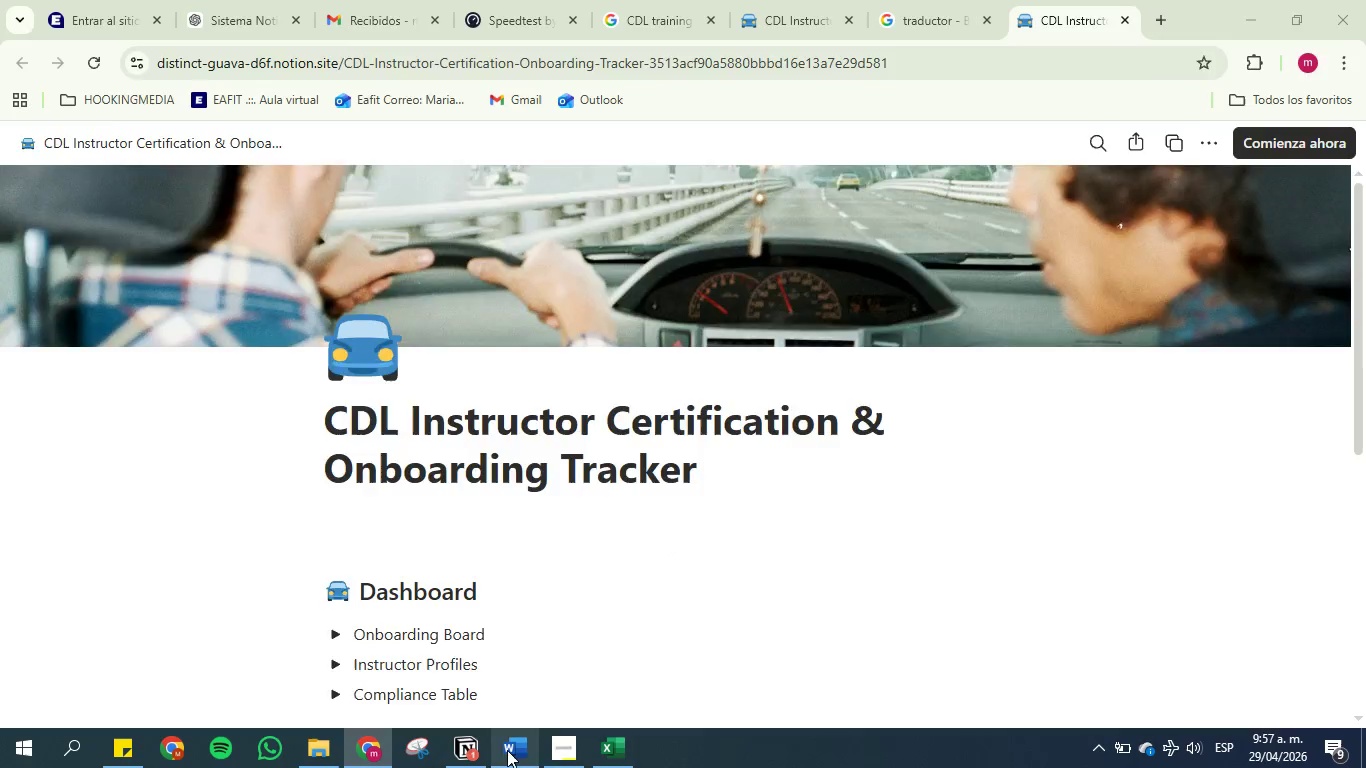 
scroll: coordinate [537, 403], scroll_direction: down, amount: 4.0
 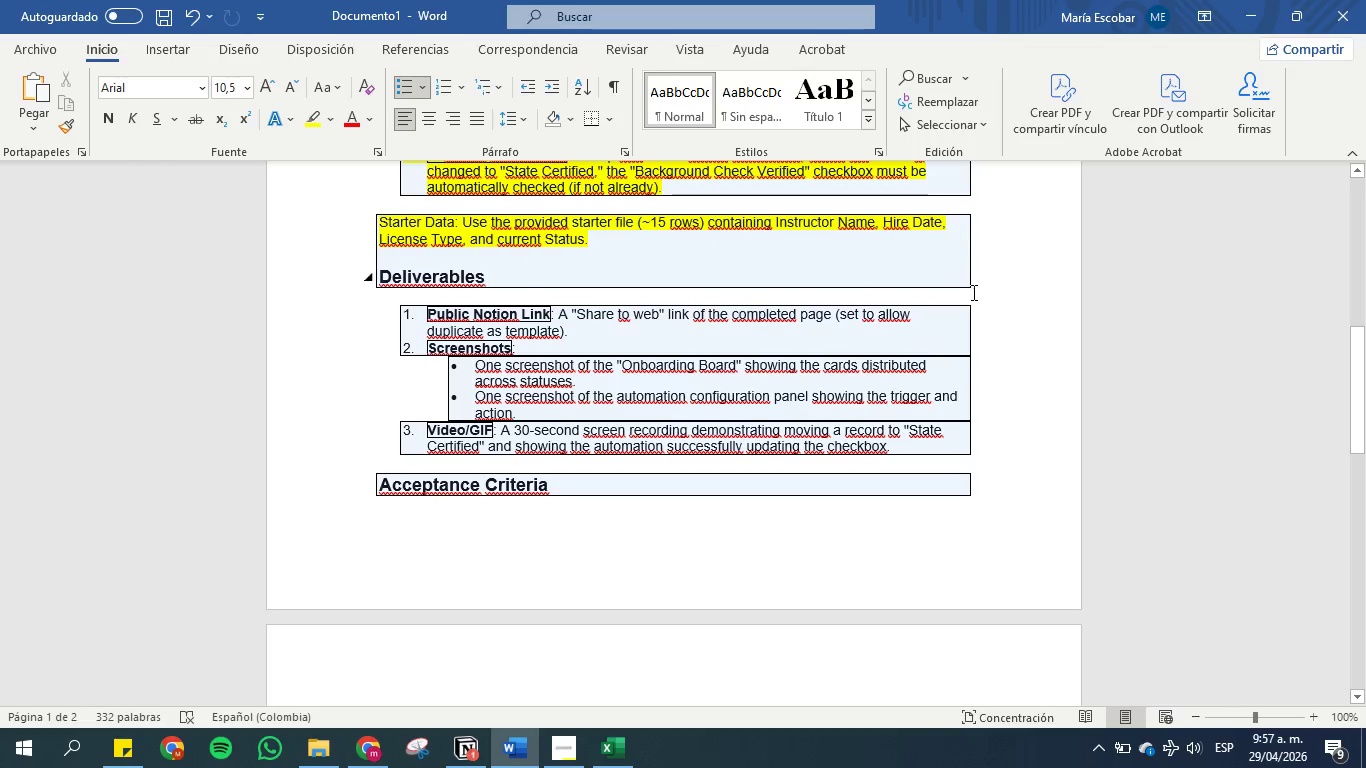 
left_click([1247, 10])
 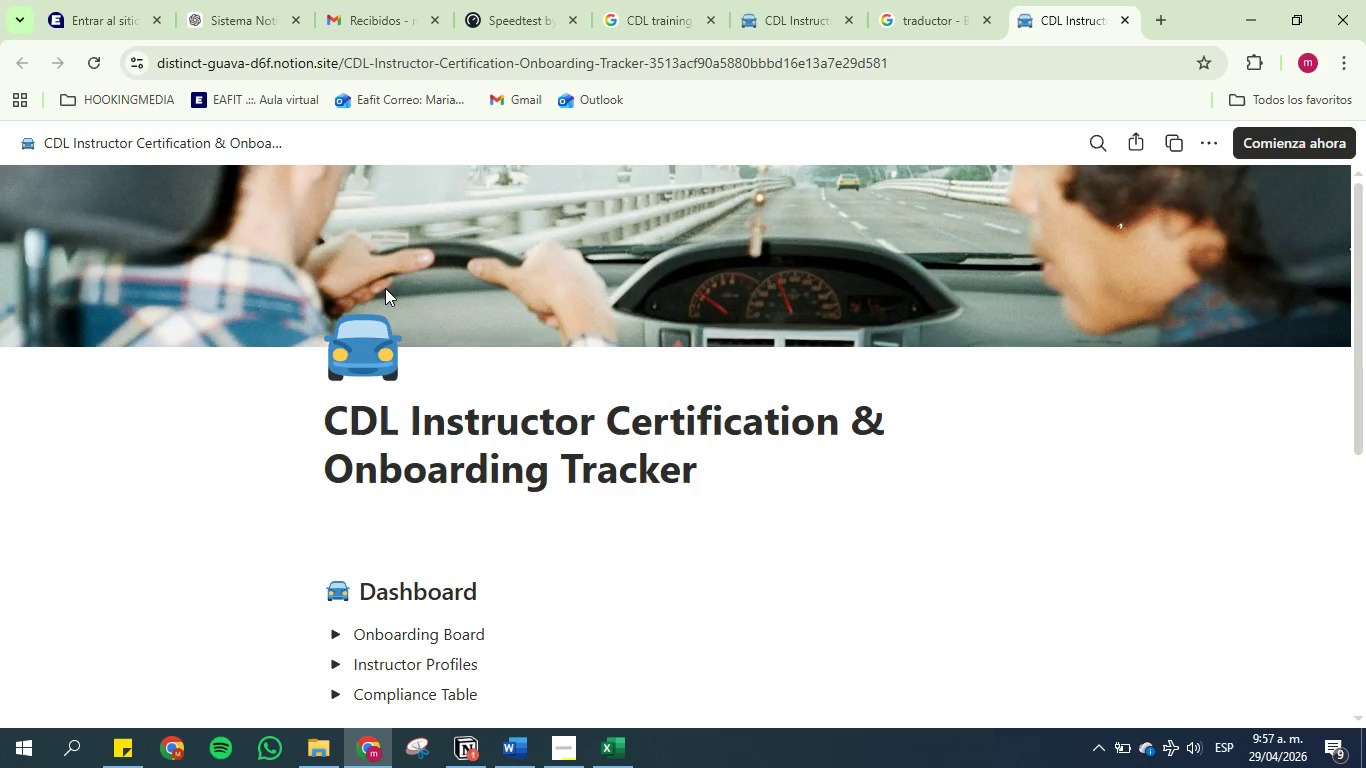 
scroll: coordinate [505, 447], scroll_direction: down, amount: 4.0
 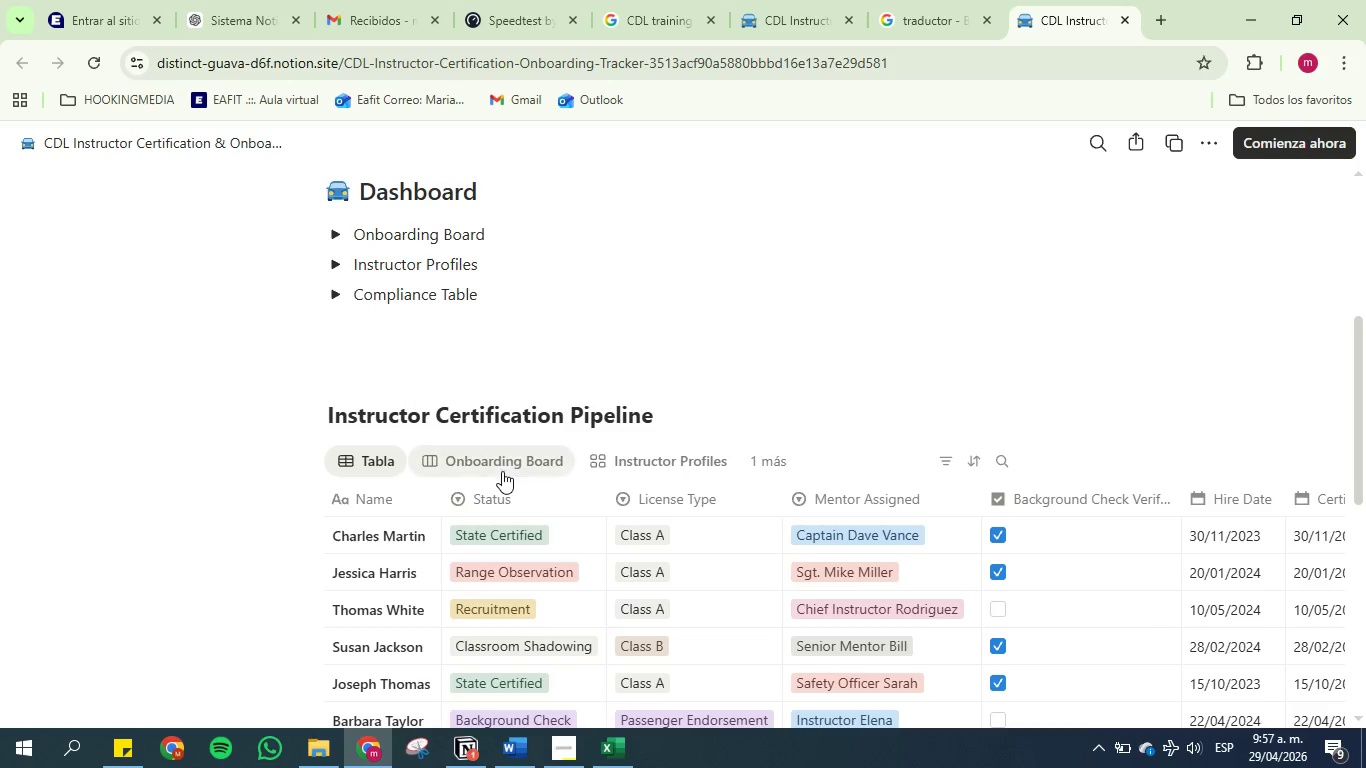 
left_click([504, 463])
 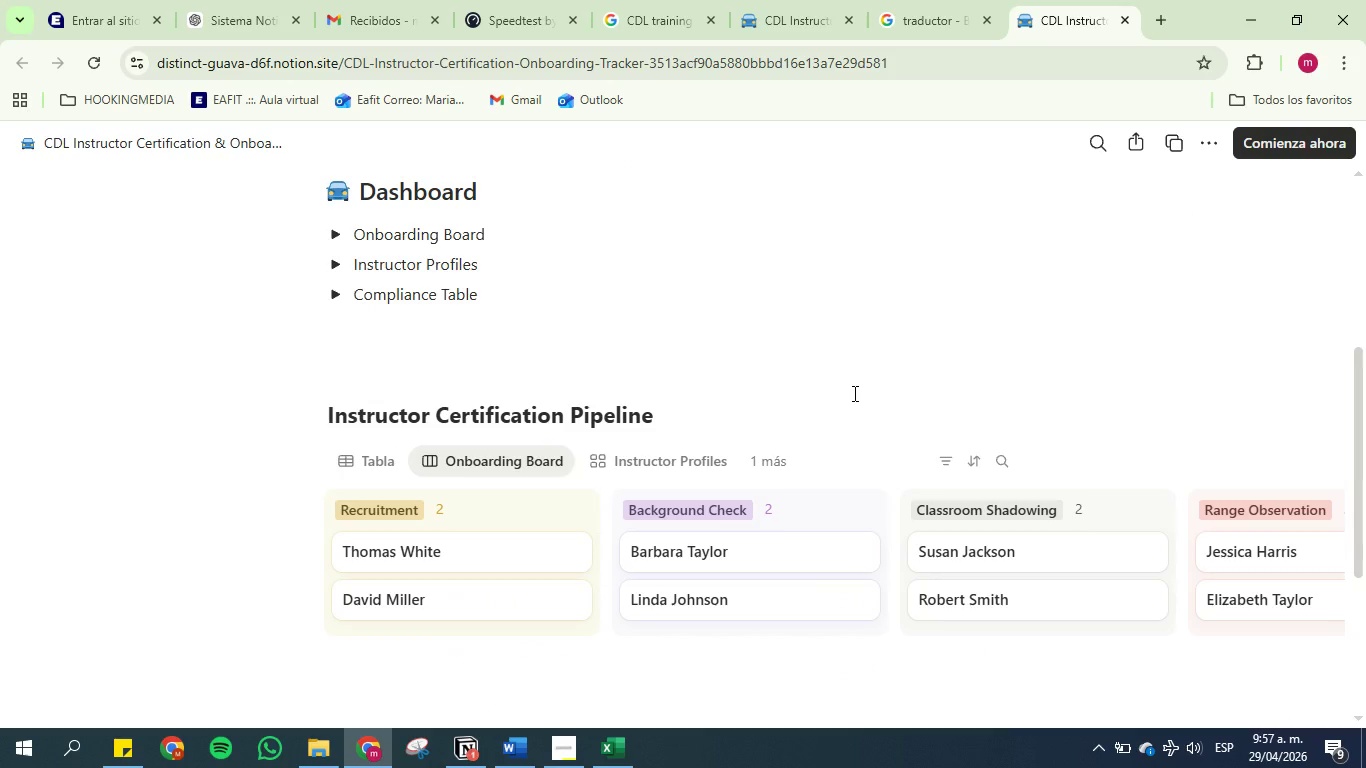 
wait(11.0)
 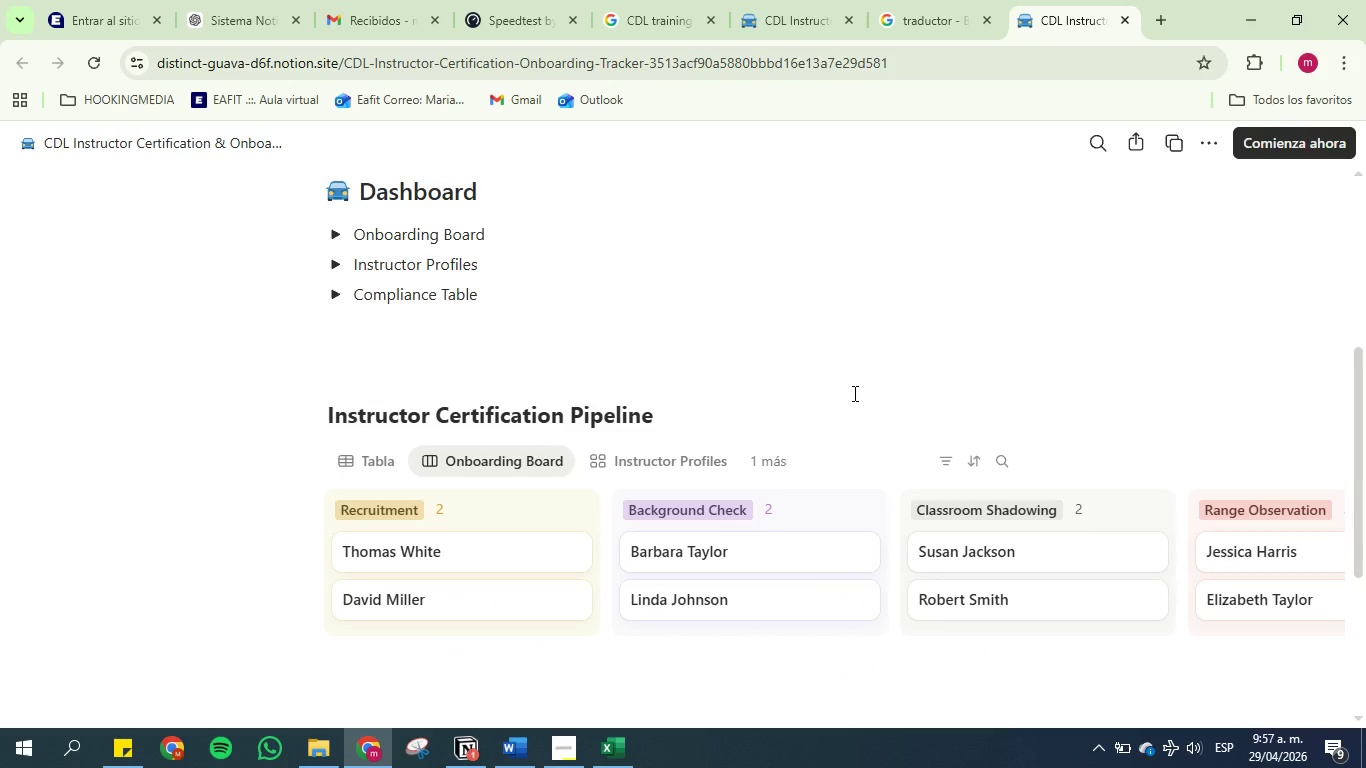 
left_click([1346, 69])
 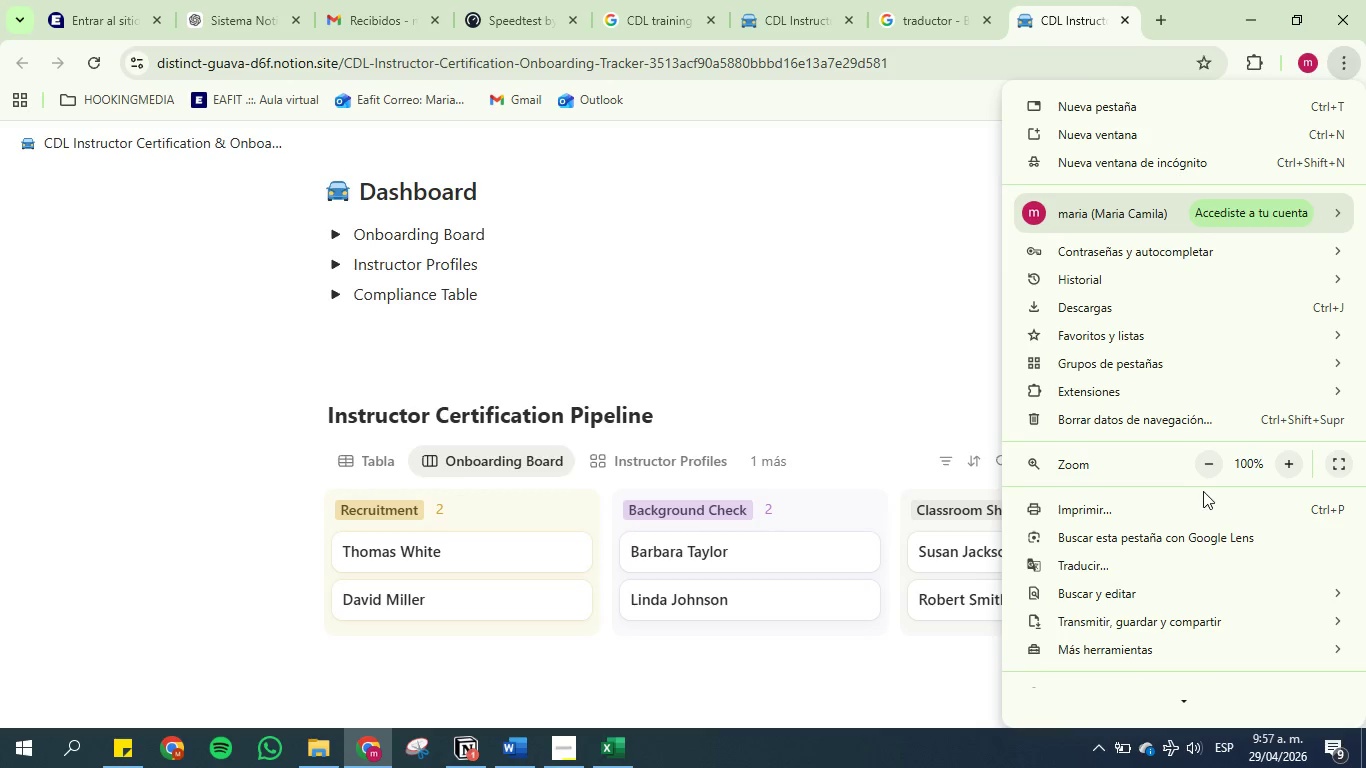 
left_click([1208, 466])
 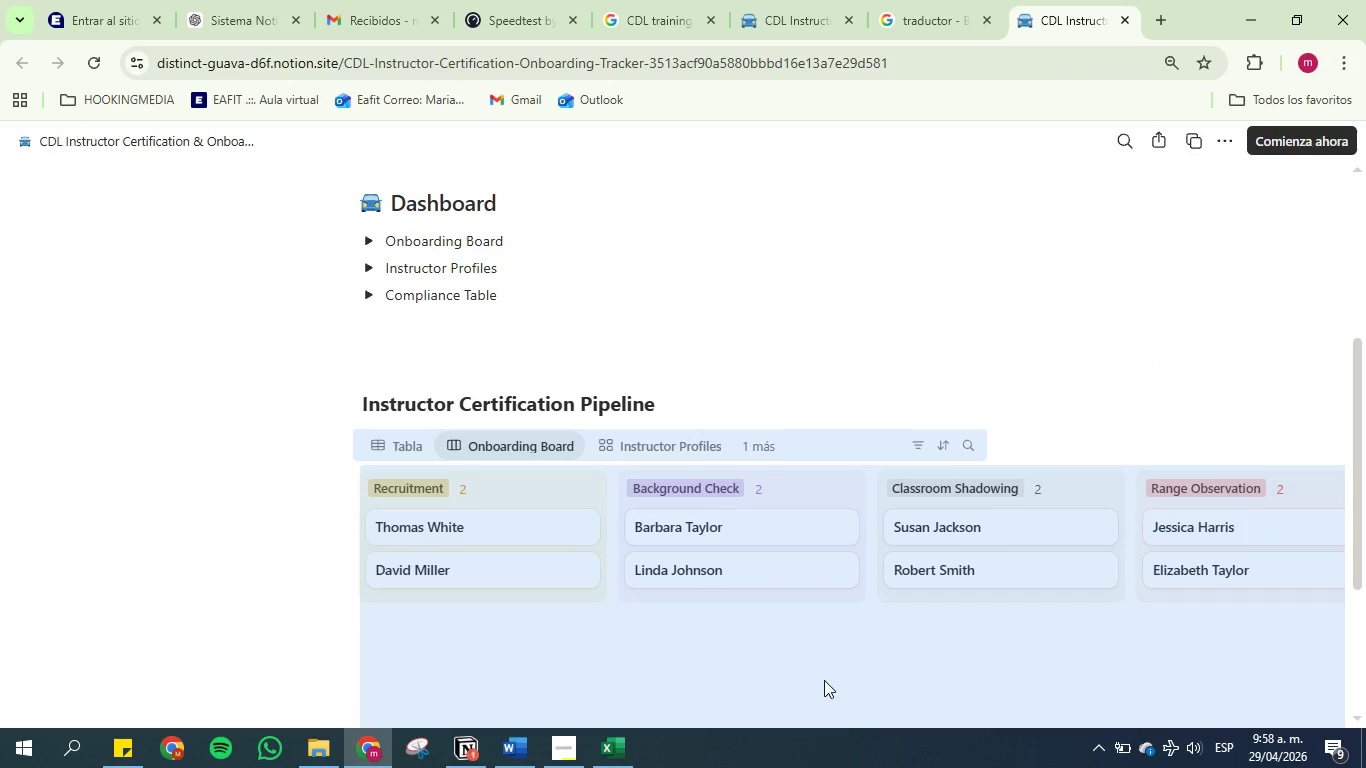 
left_click([835, 329])
 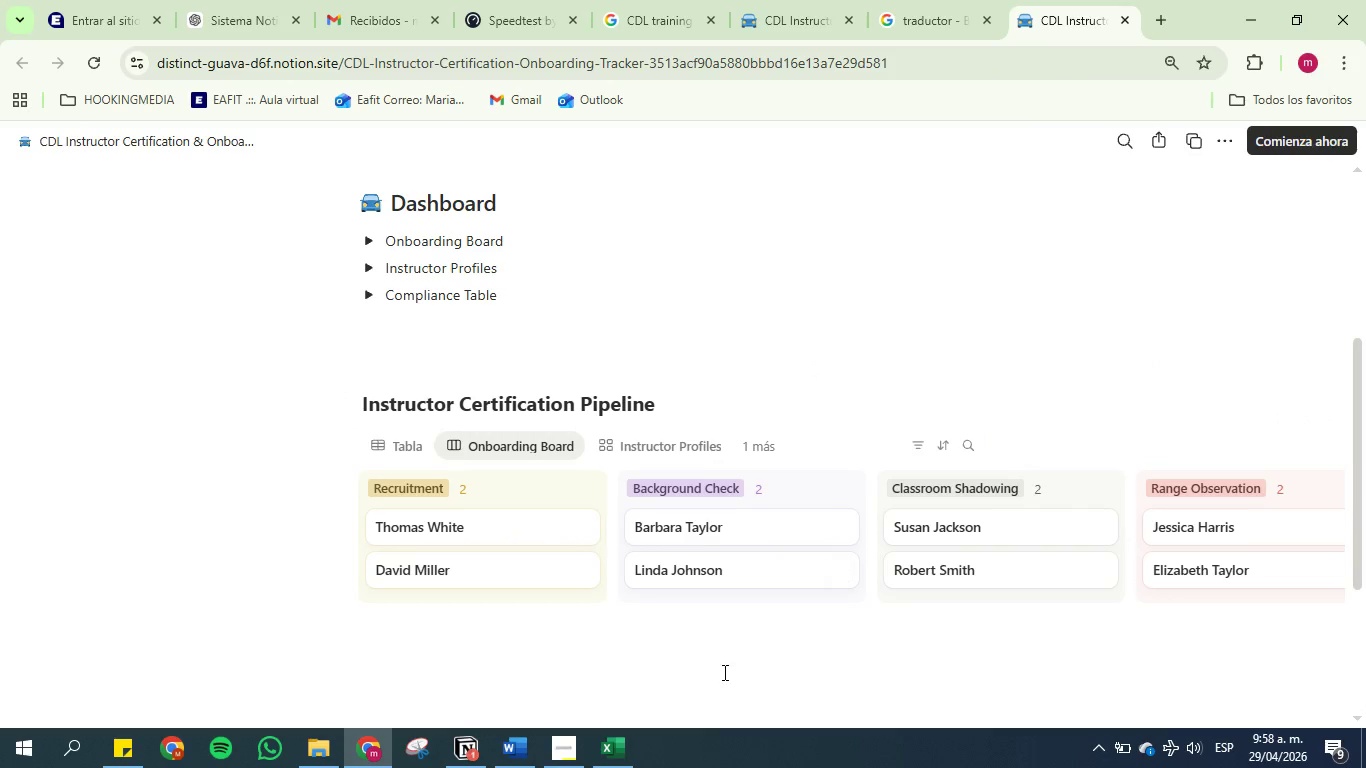 
scroll: coordinate [750, 551], scroll_direction: down, amount: 2.0
 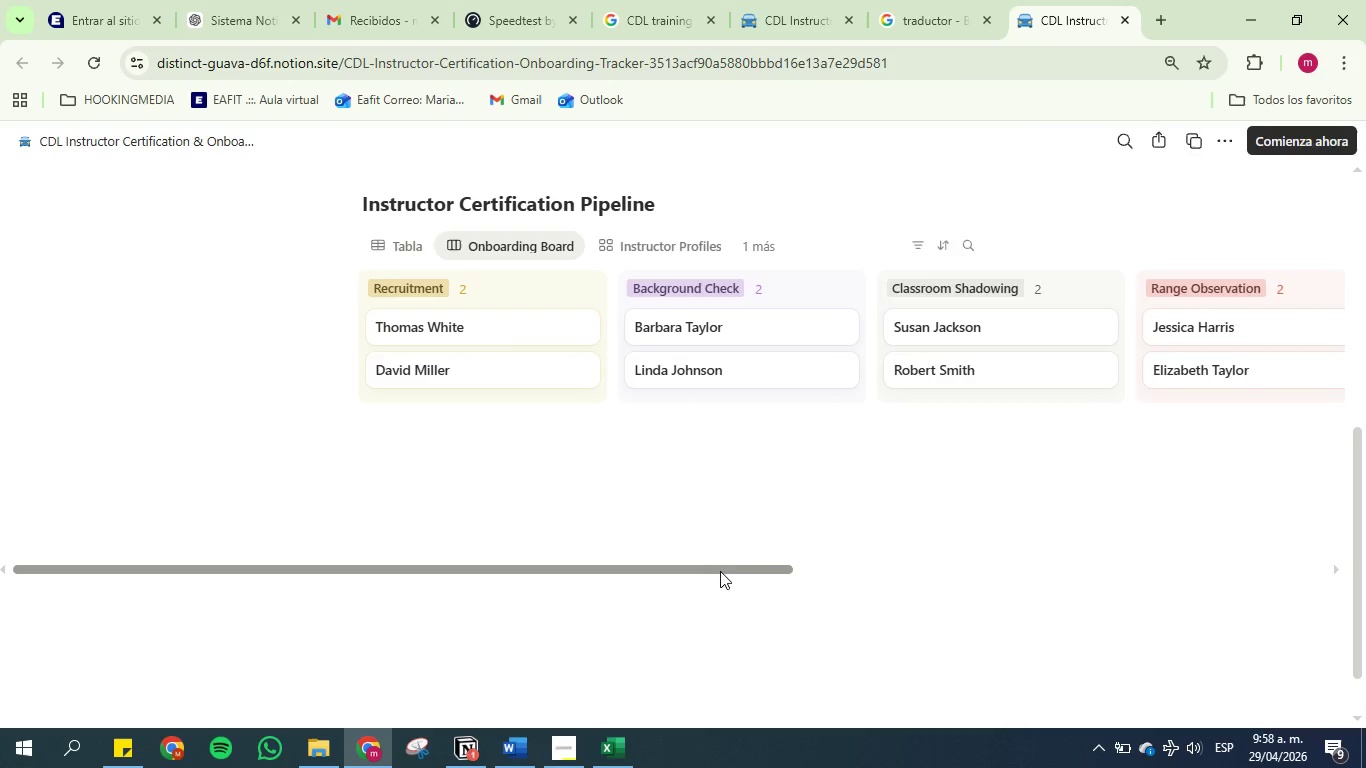 
left_click_drag(start_coordinate=[717, 565], to_coordinate=[967, 540])
 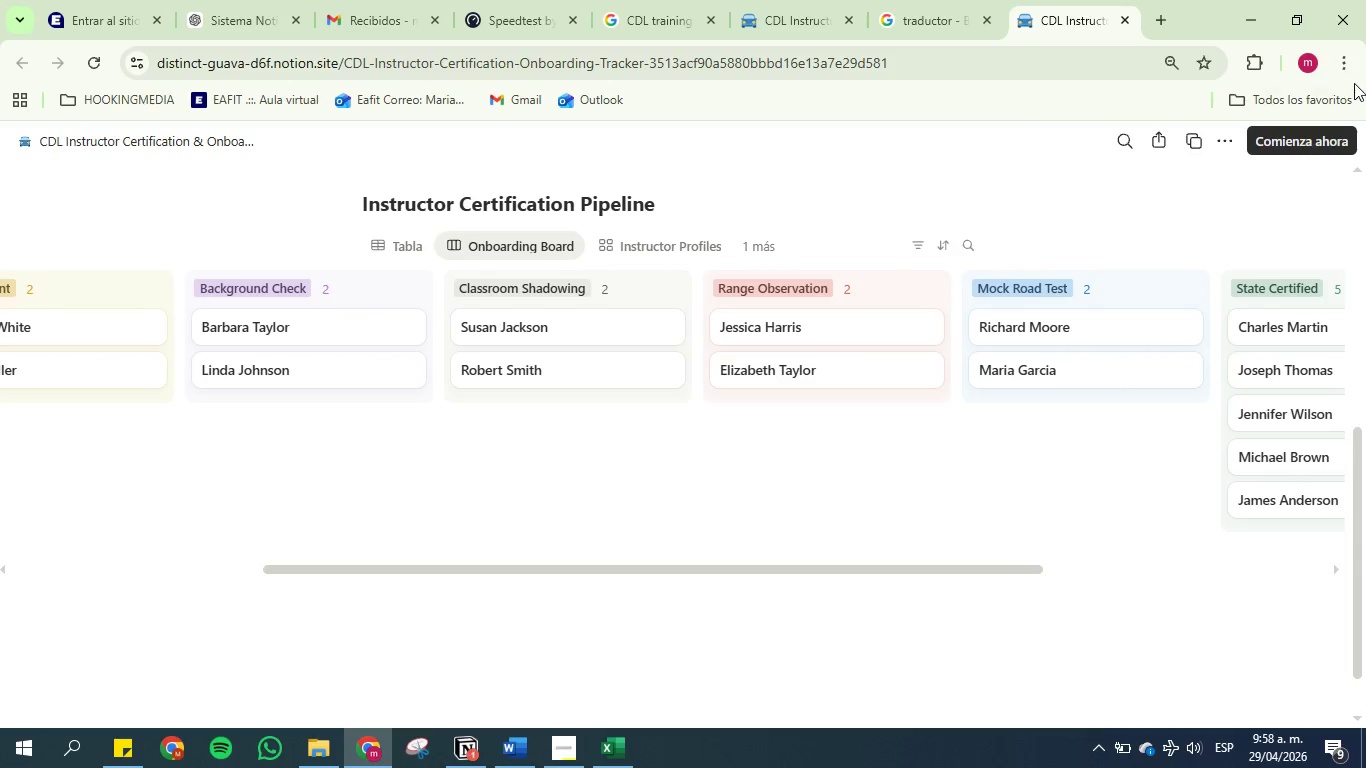 
left_click([1349, 67])
 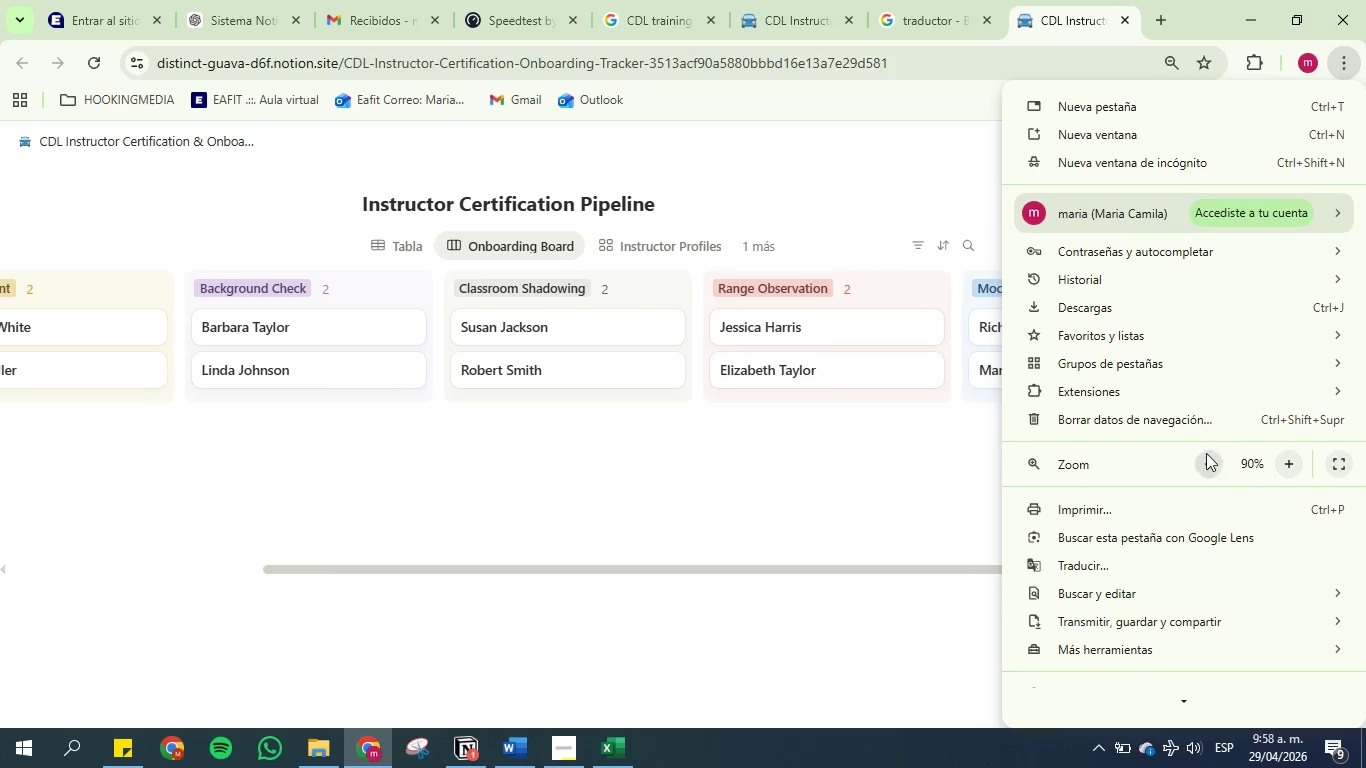 
left_click([1209, 469])
 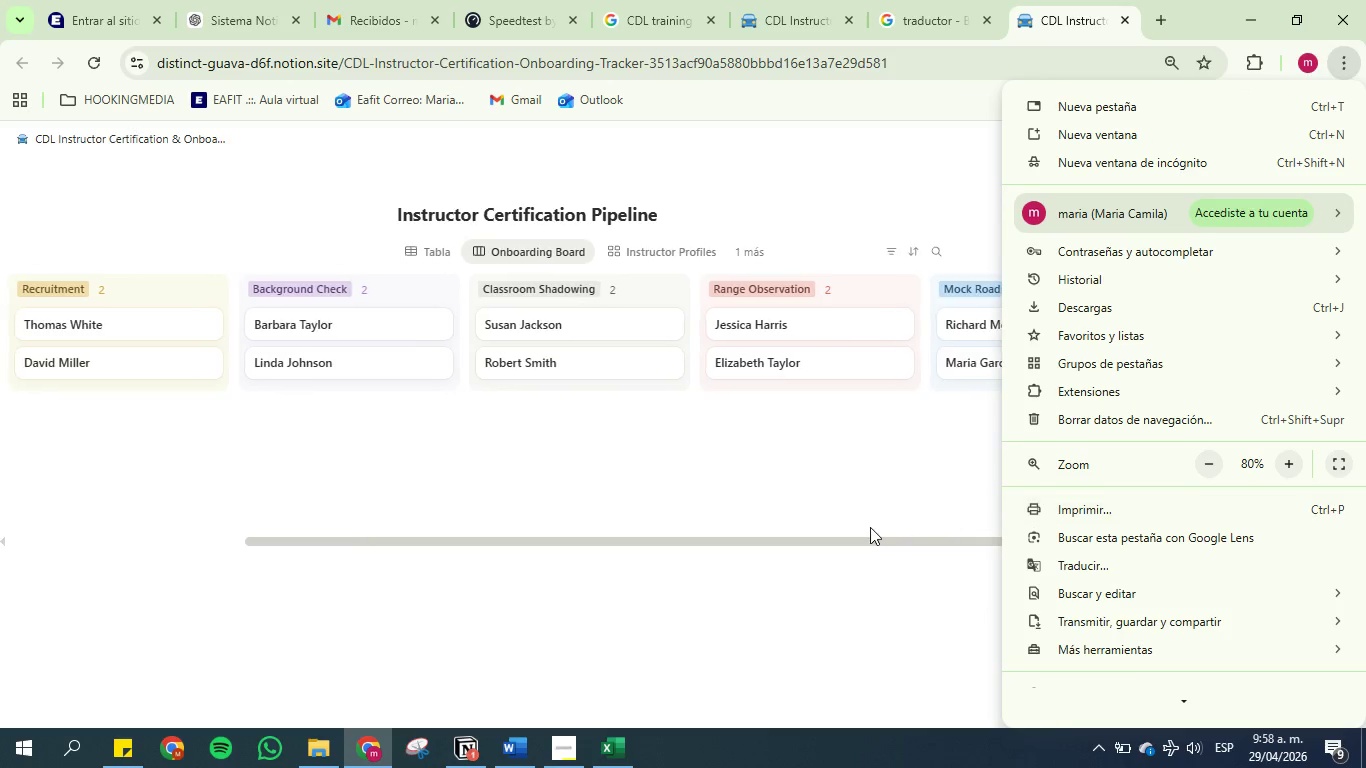 
left_click([846, 477])
 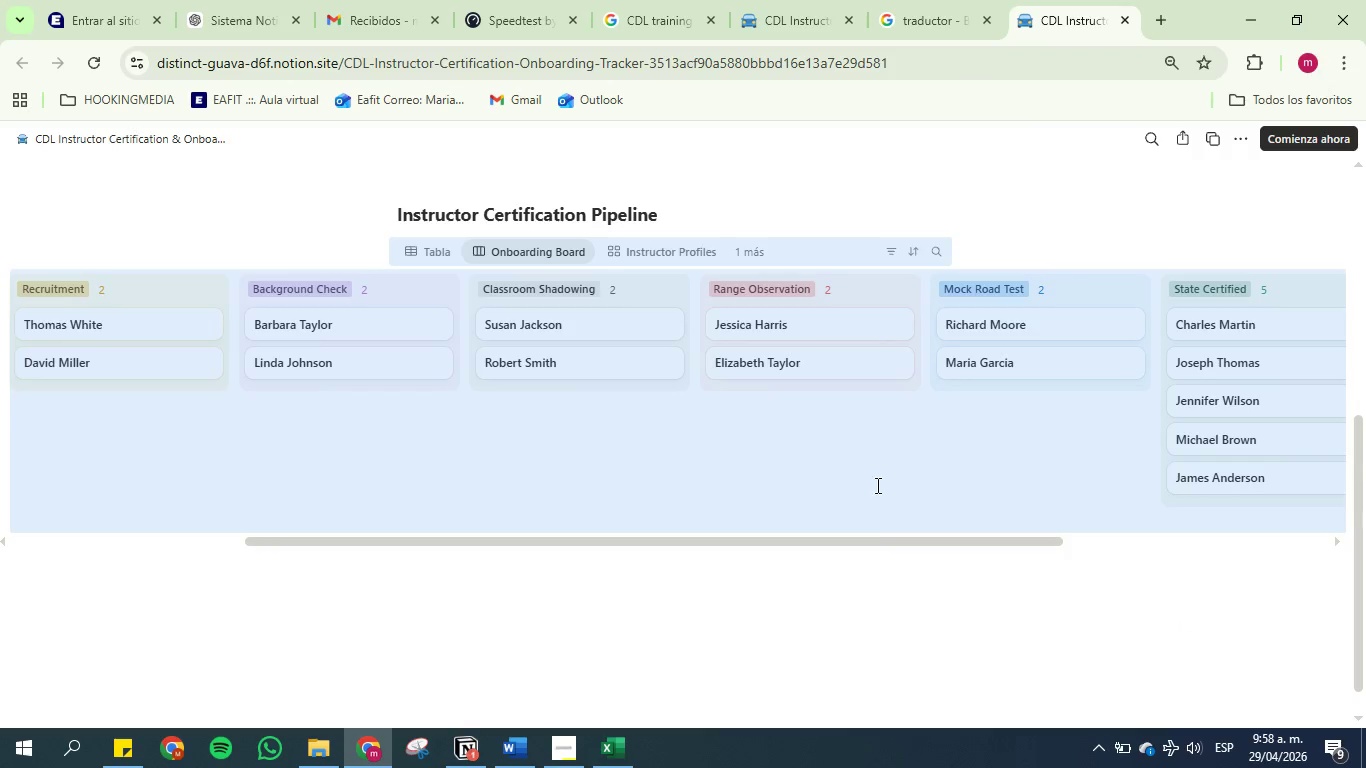 
left_click([883, 603])
 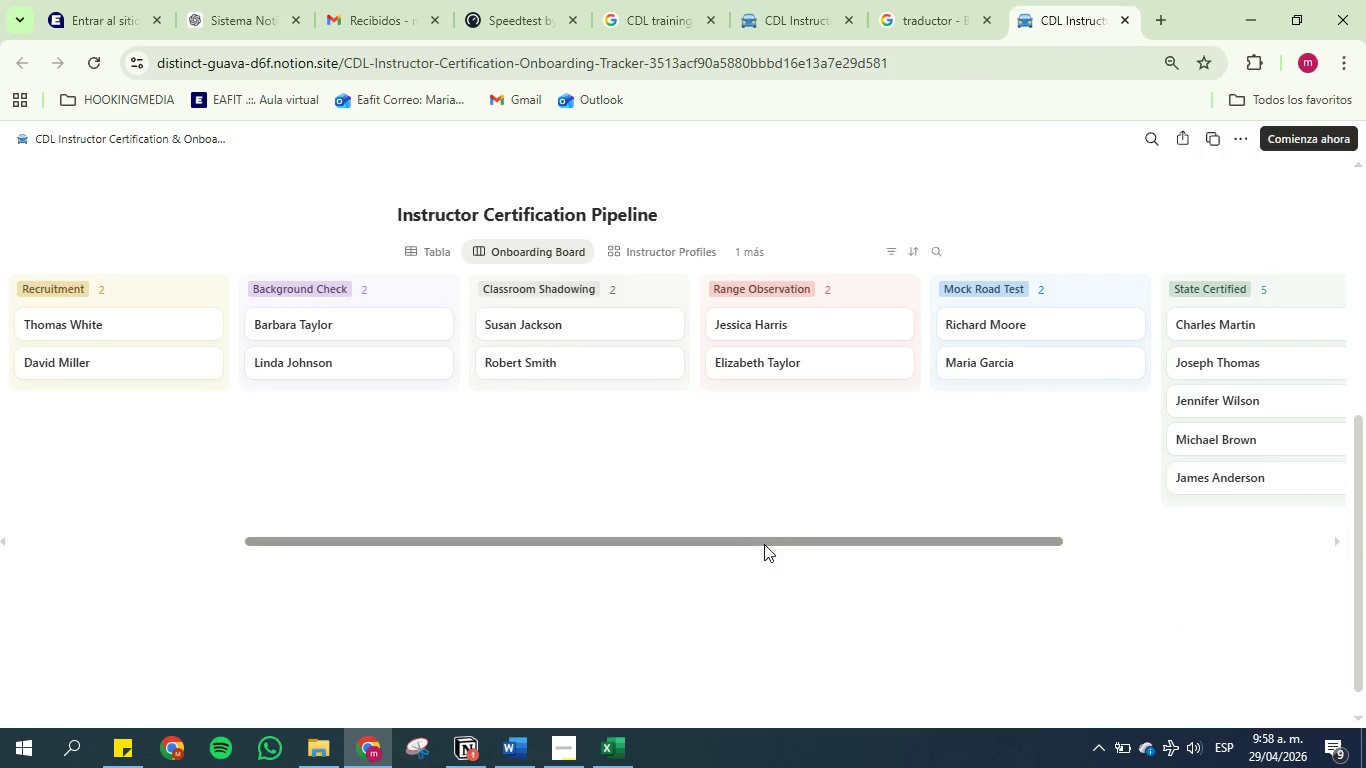 
left_click_drag(start_coordinate=[764, 542], to_coordinate=[780, 542])
 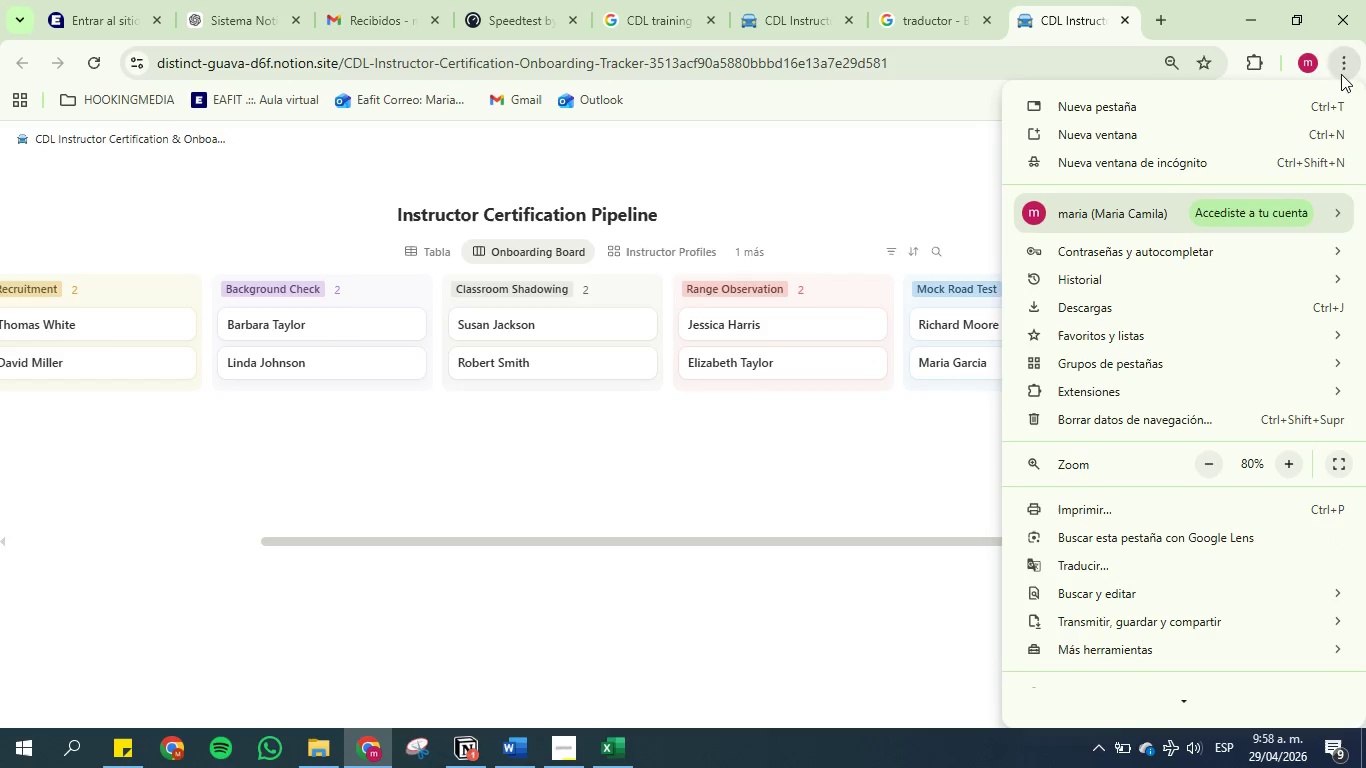 
left_click([1202, 467])
 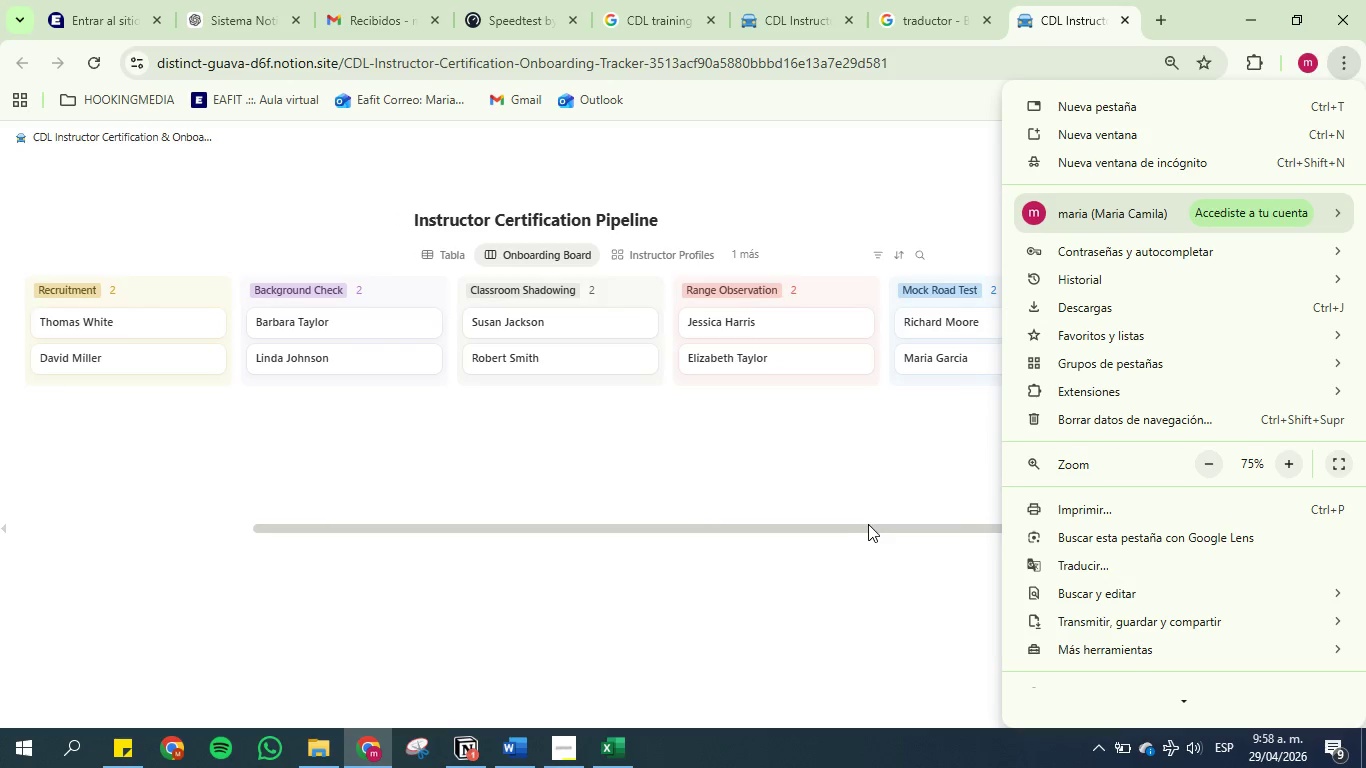 
left_click([872, 527])
 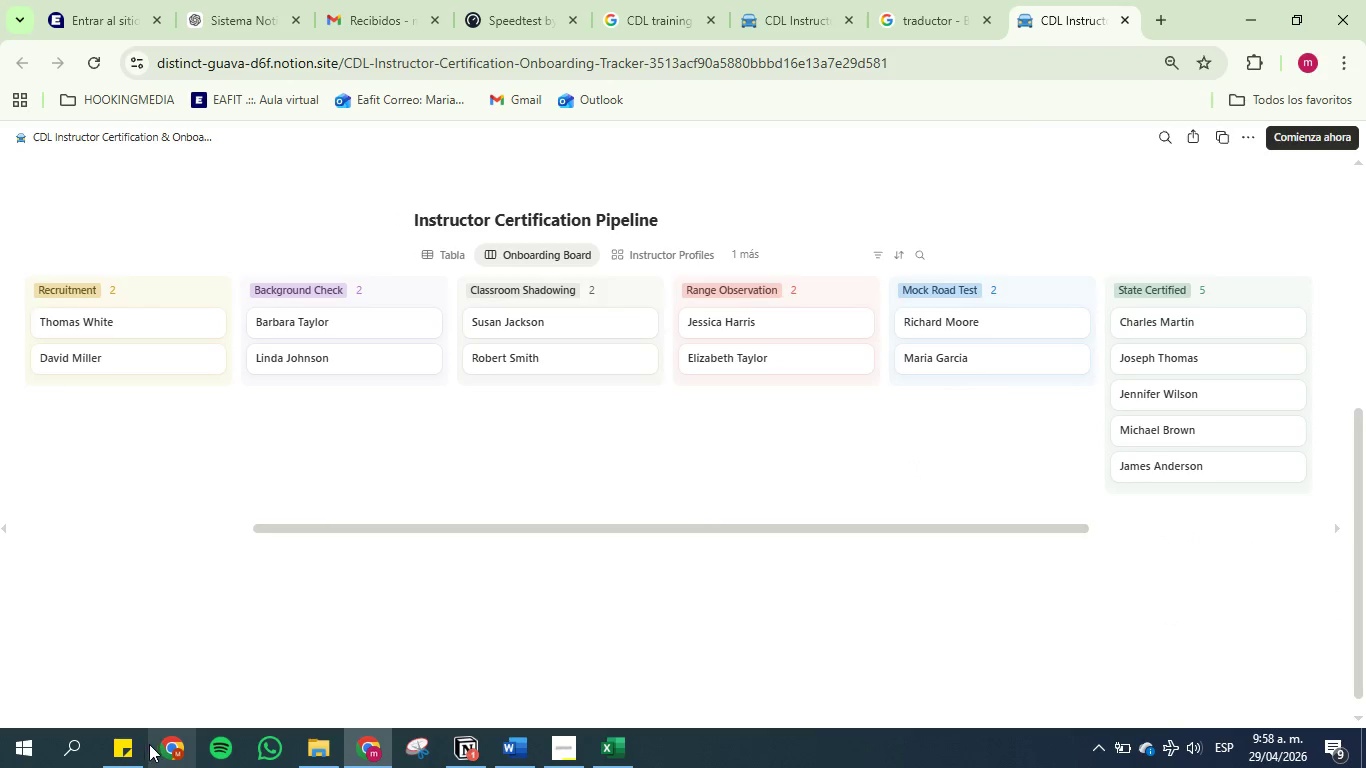 
left_click([404, 756])
 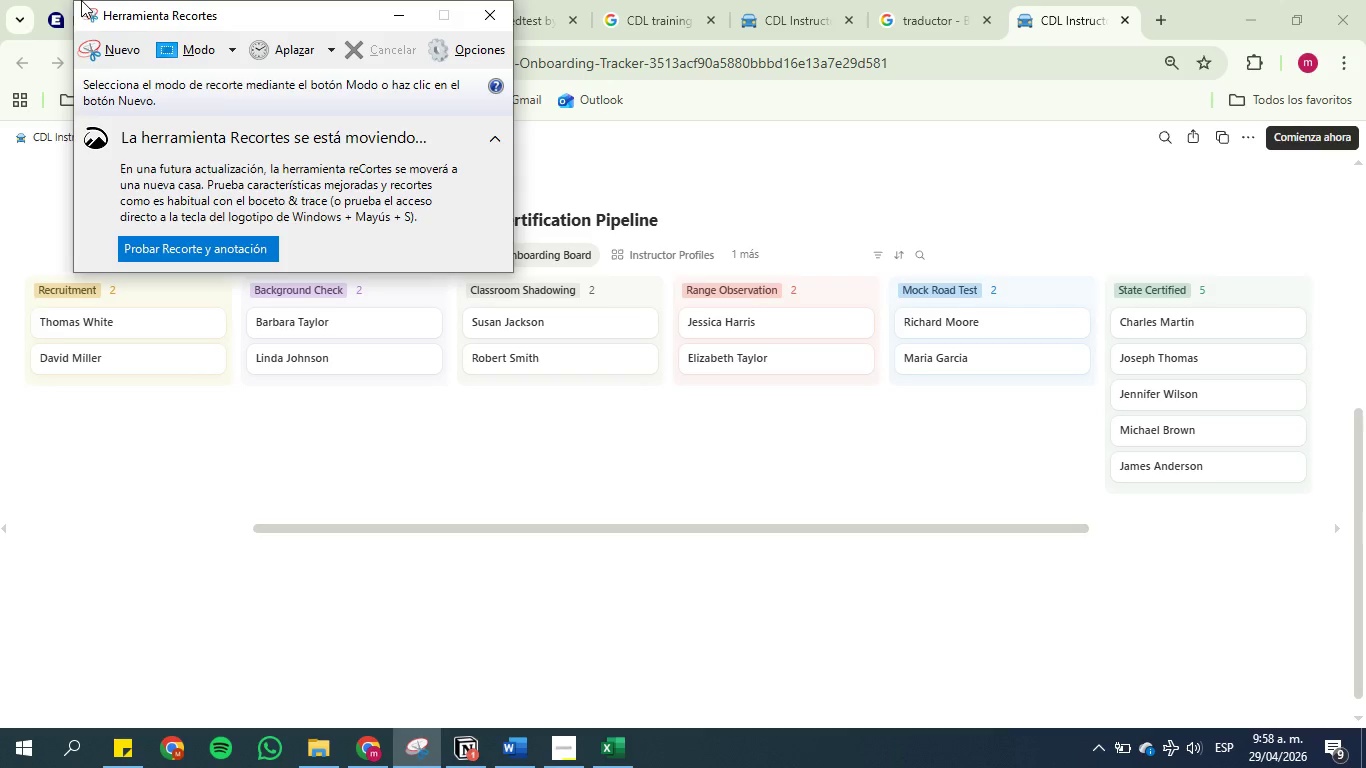 
left_click([99, 41])
 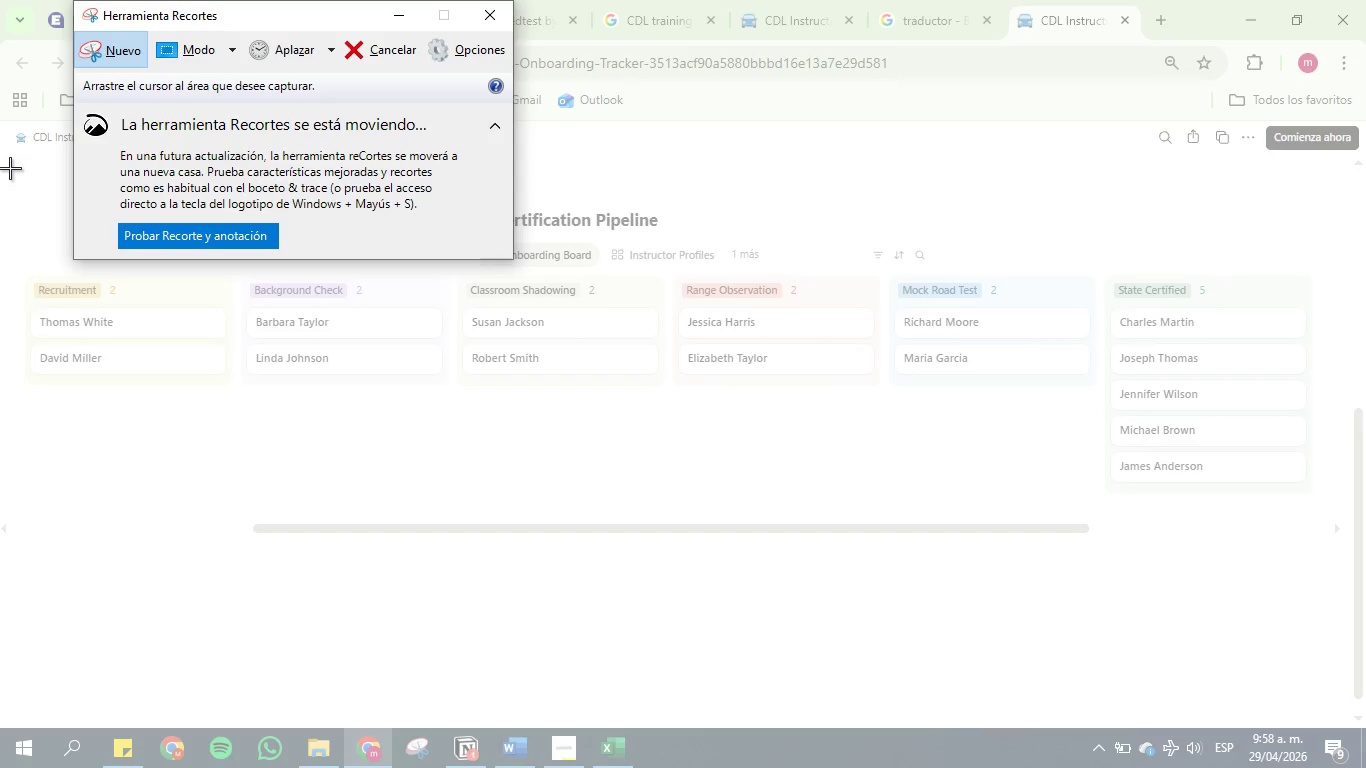 
left_click_drag(start_coordinate=[6, 166], to_coordinate=[1347, 550])
 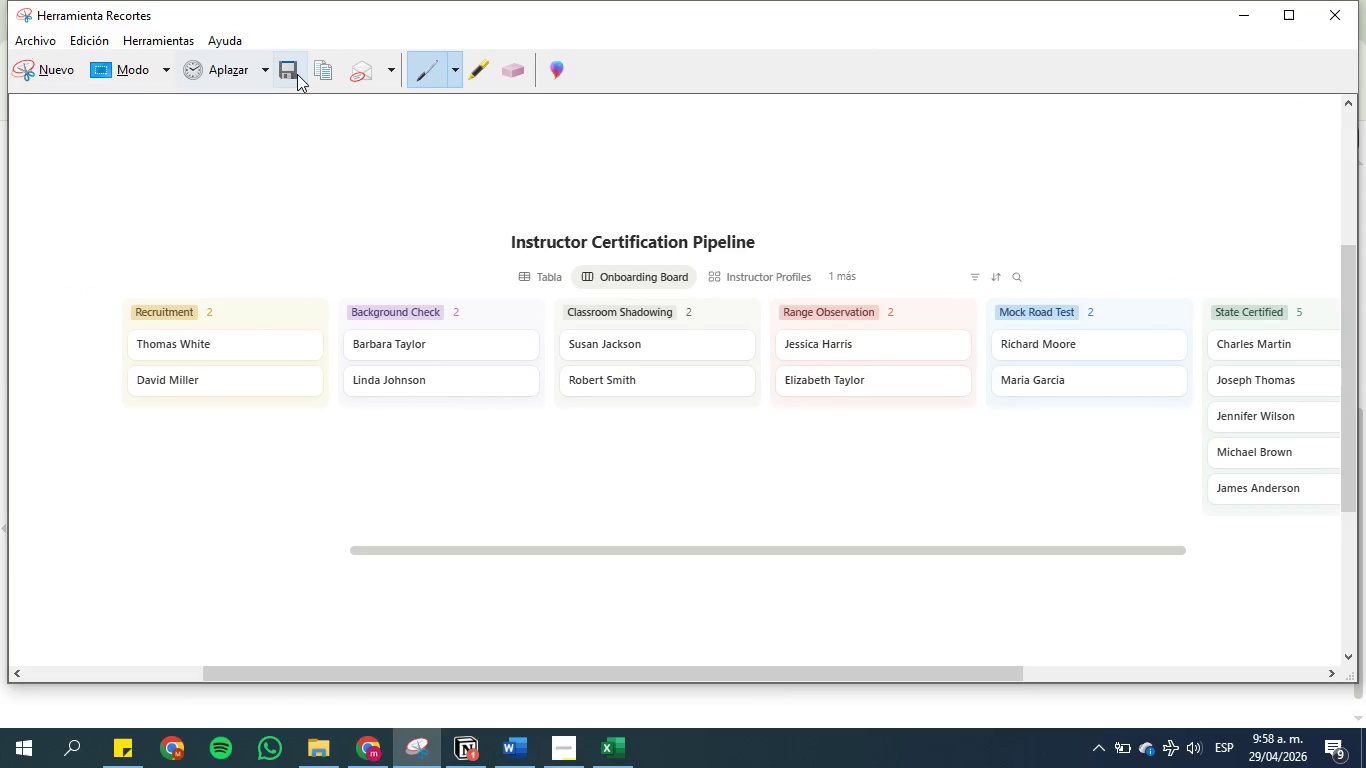 
left_click([291, 69])
 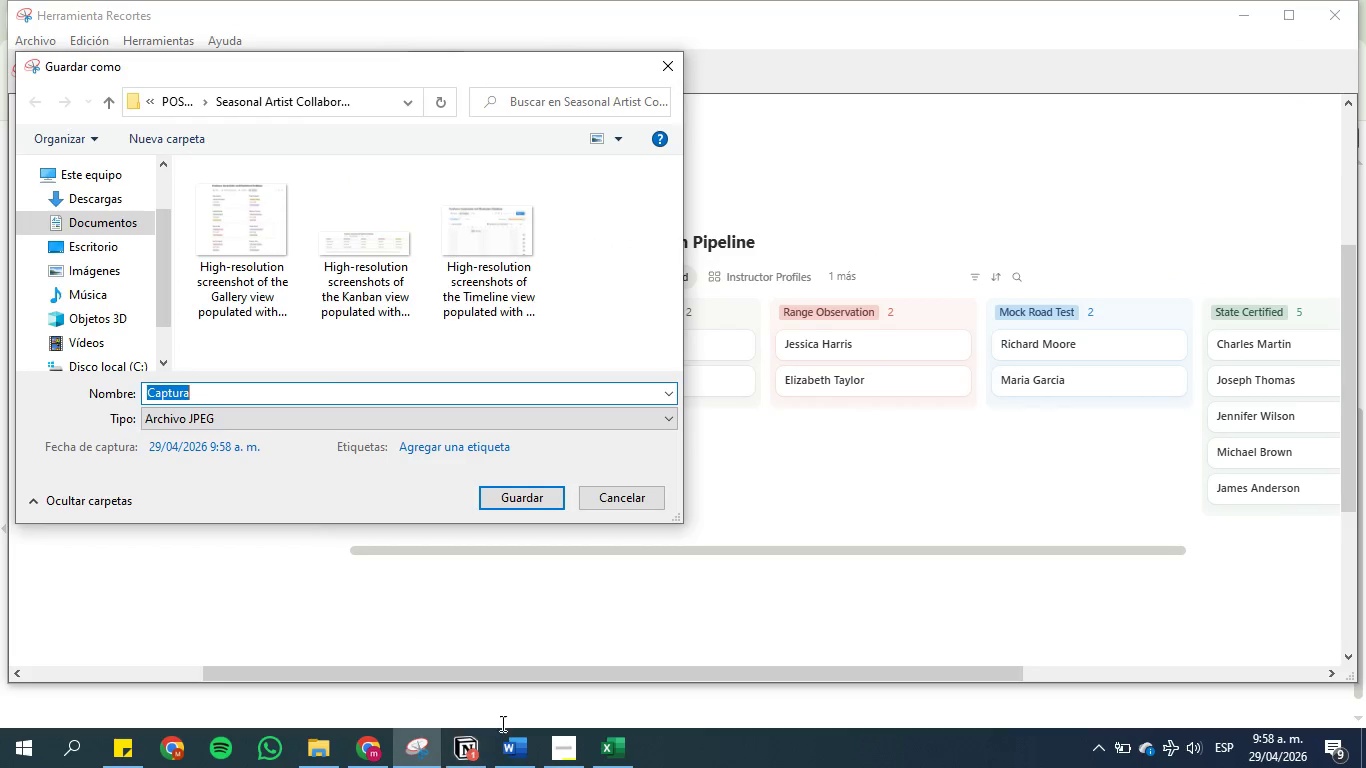 
left_click([521, 757])
 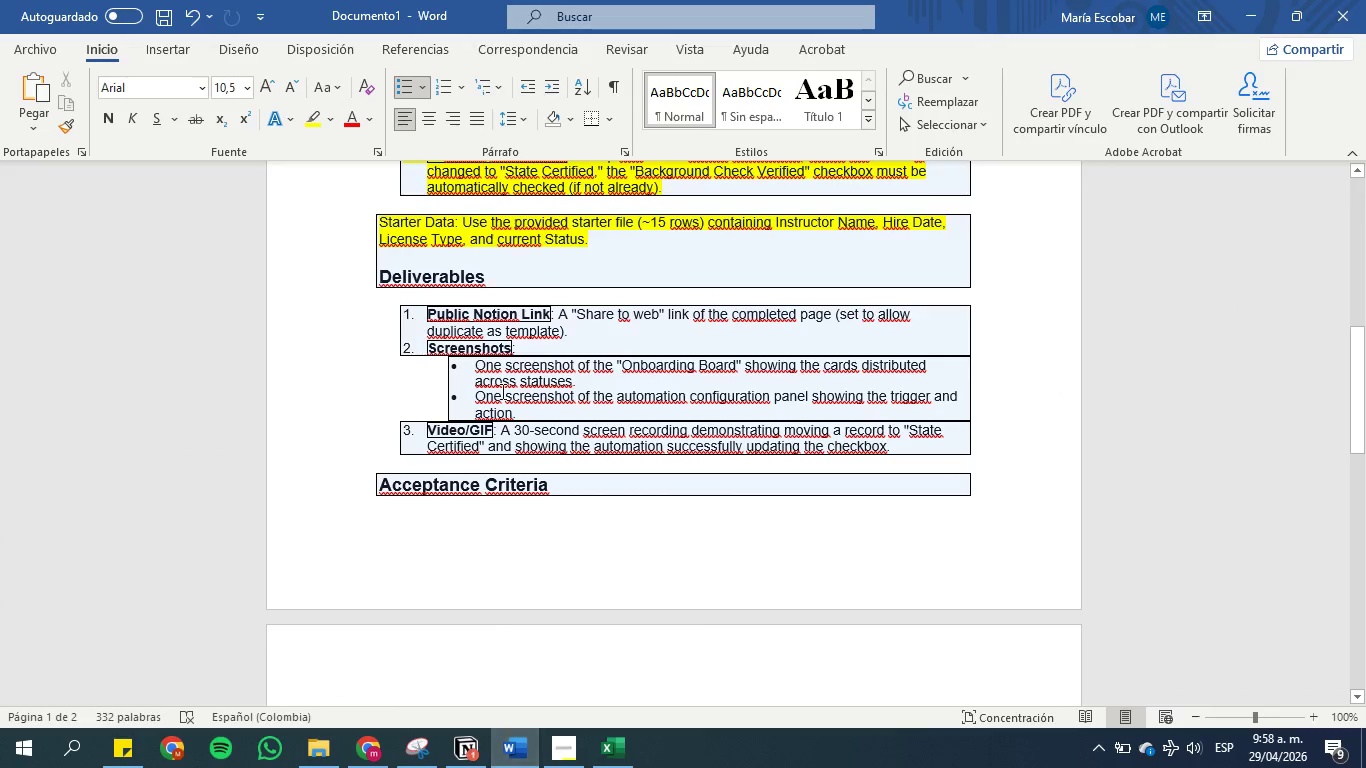 
left_click([506, 376])
 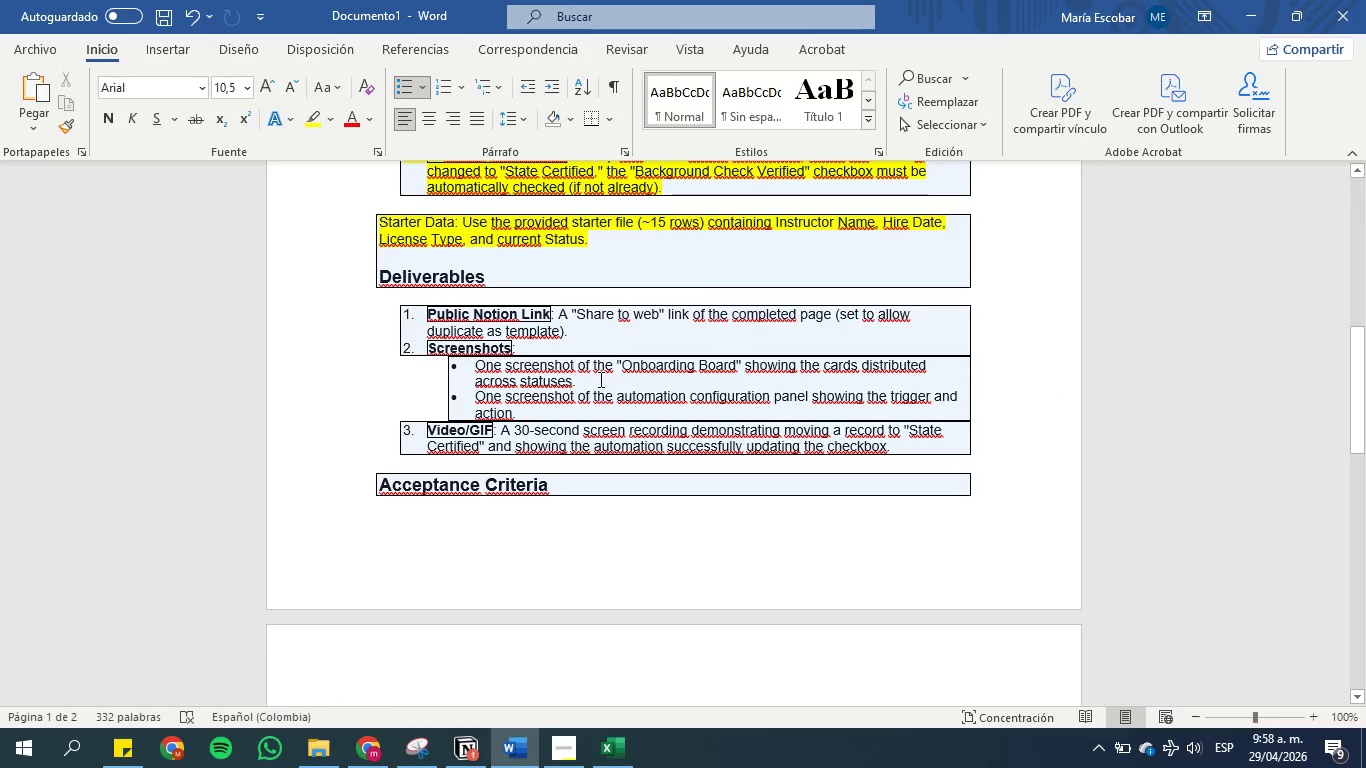 
left_click_drag(start_coordinate=[599, 380], to_coordinate=[480, 369])
 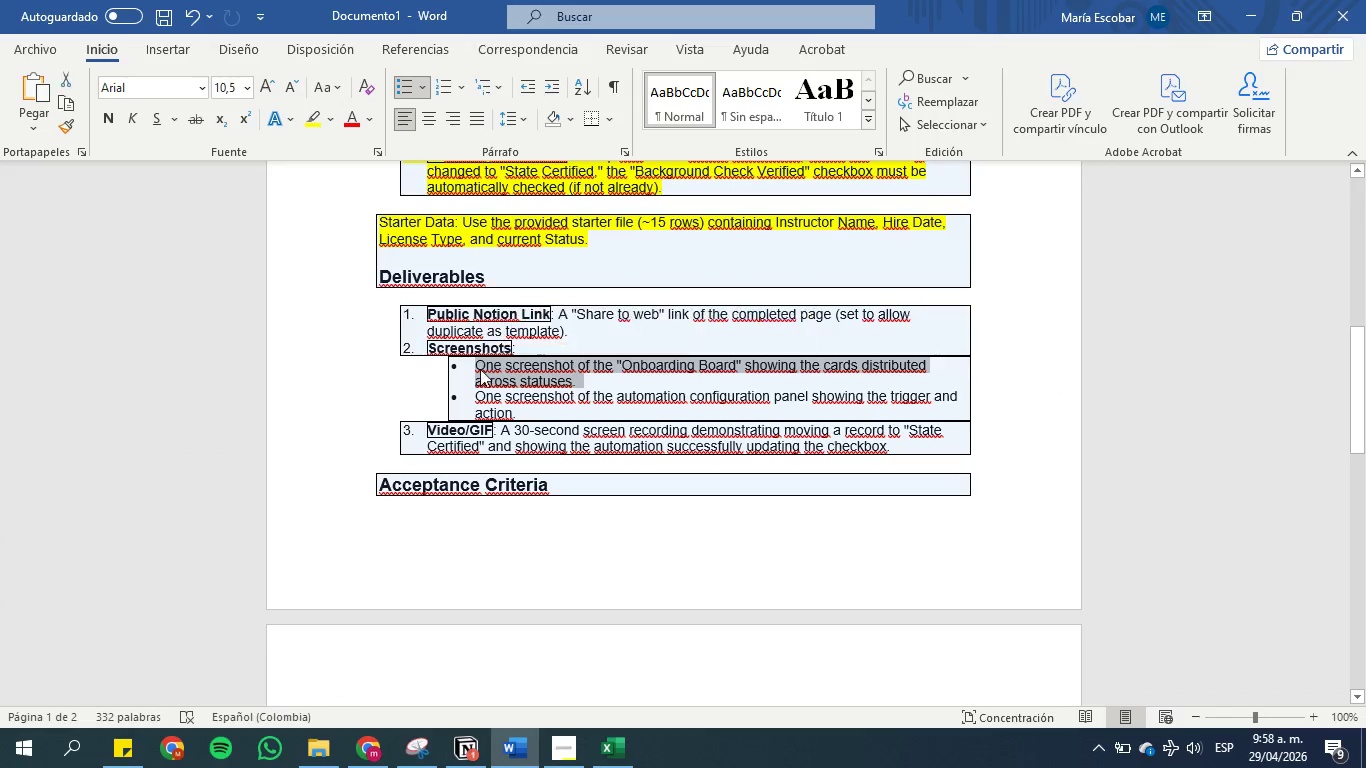 
key(Control+C)
 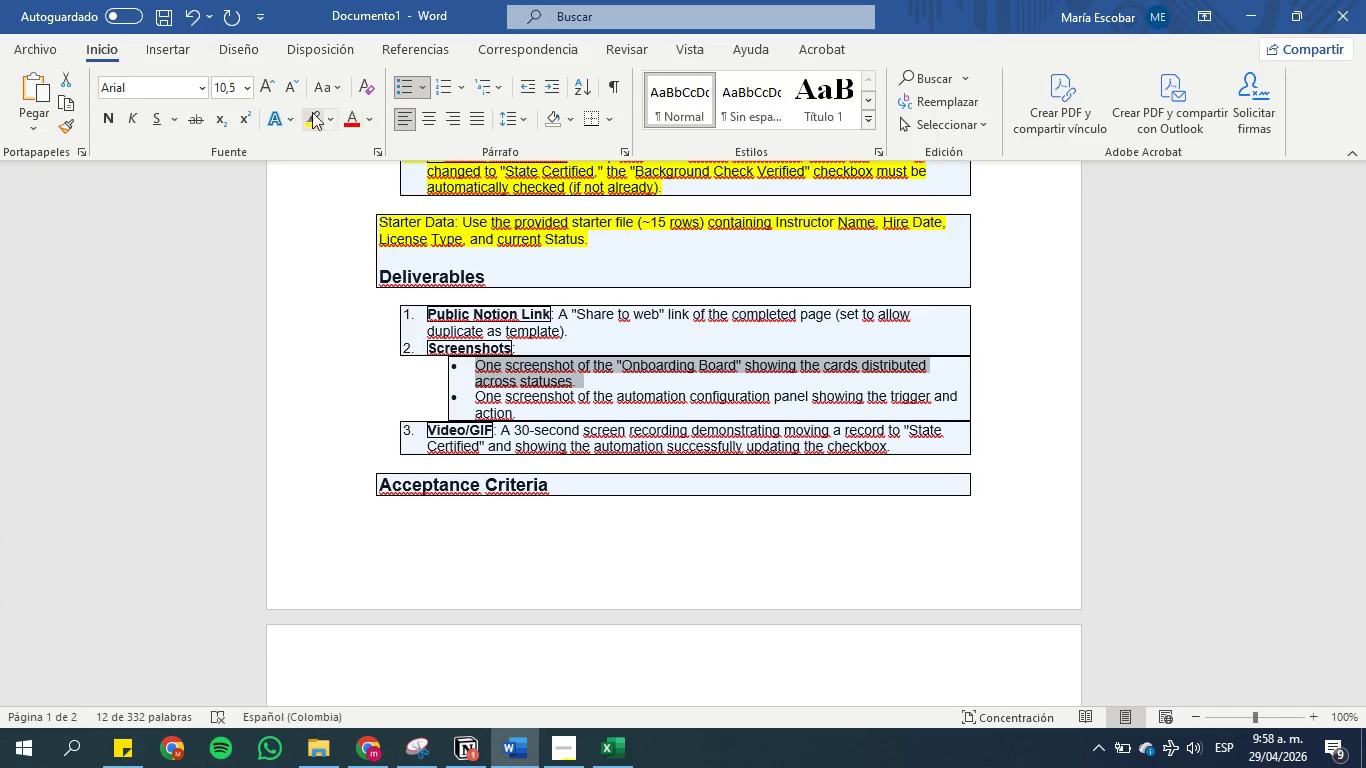 
left_click([309, 109])
 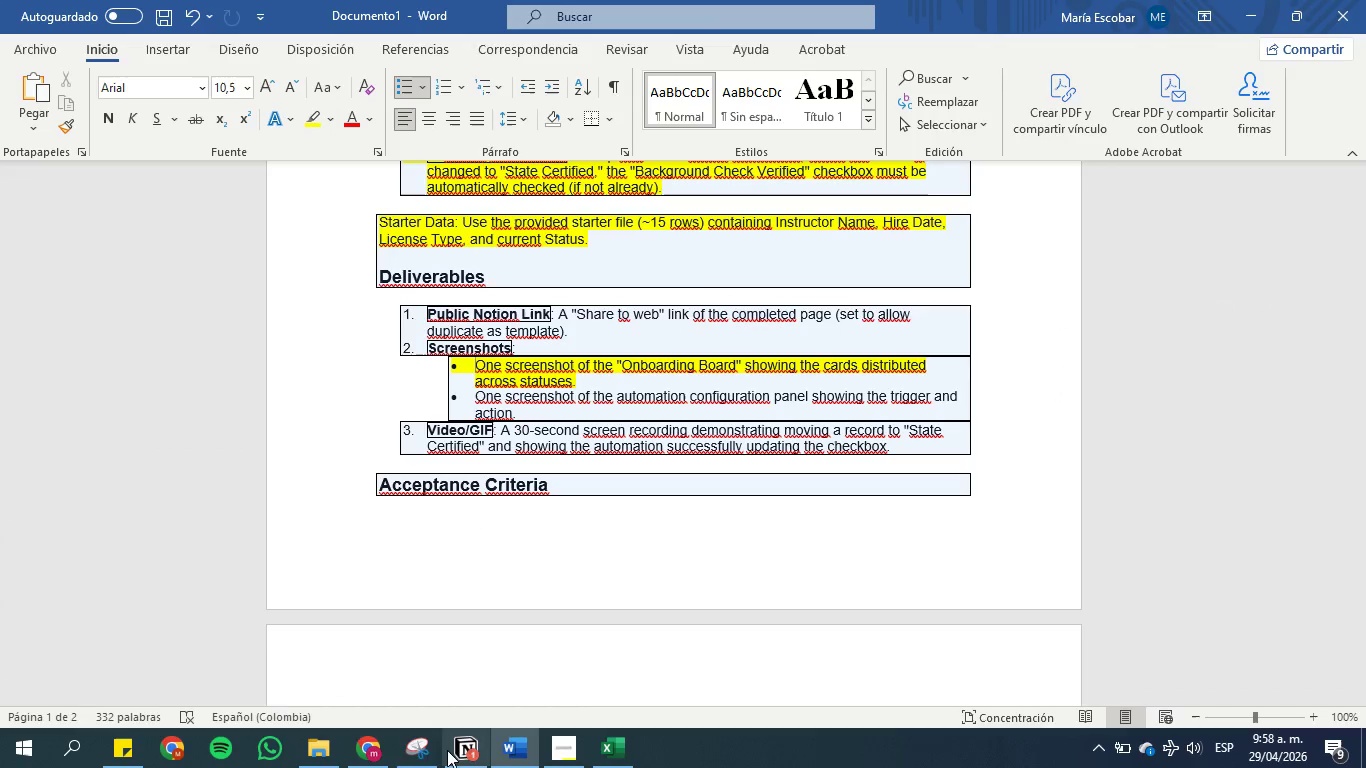 
left_click([305, 749])
 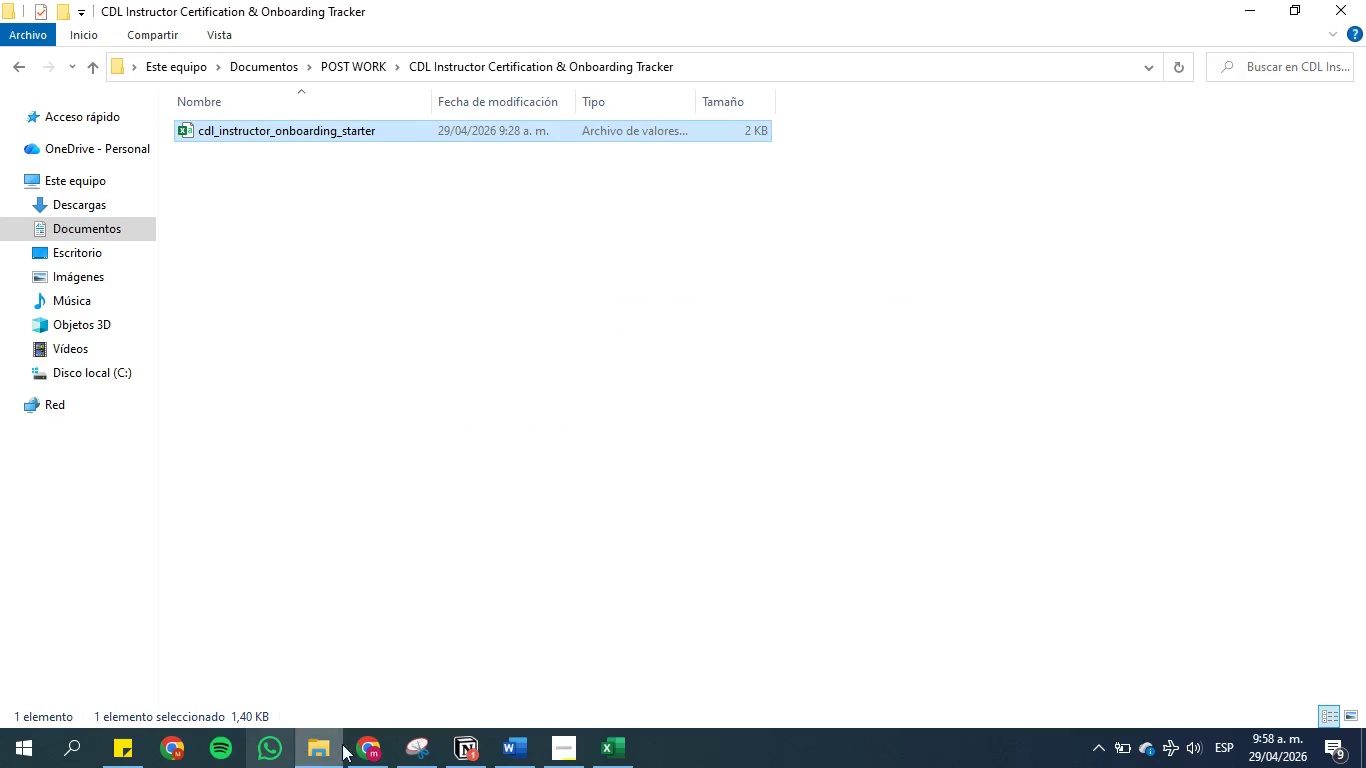 
left_click([416, 753])
 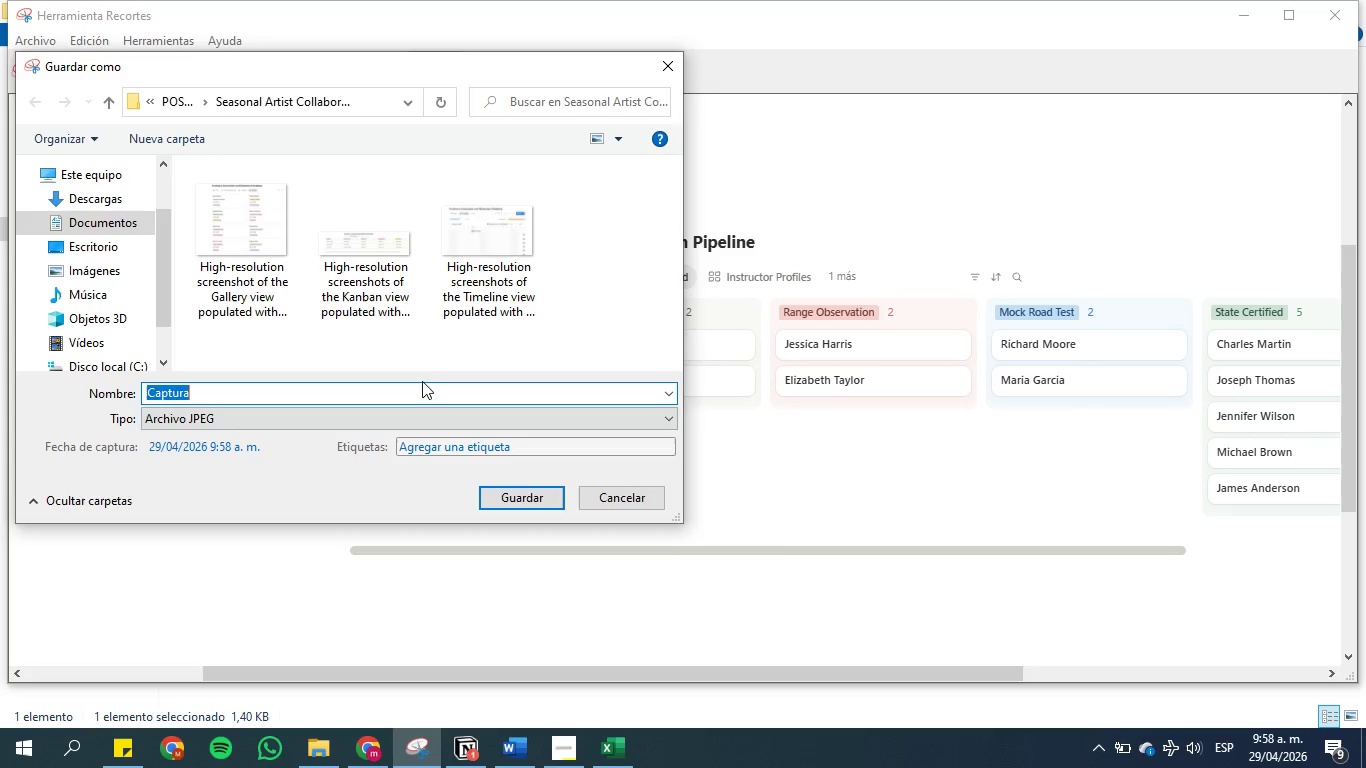 
key(Control+V)
 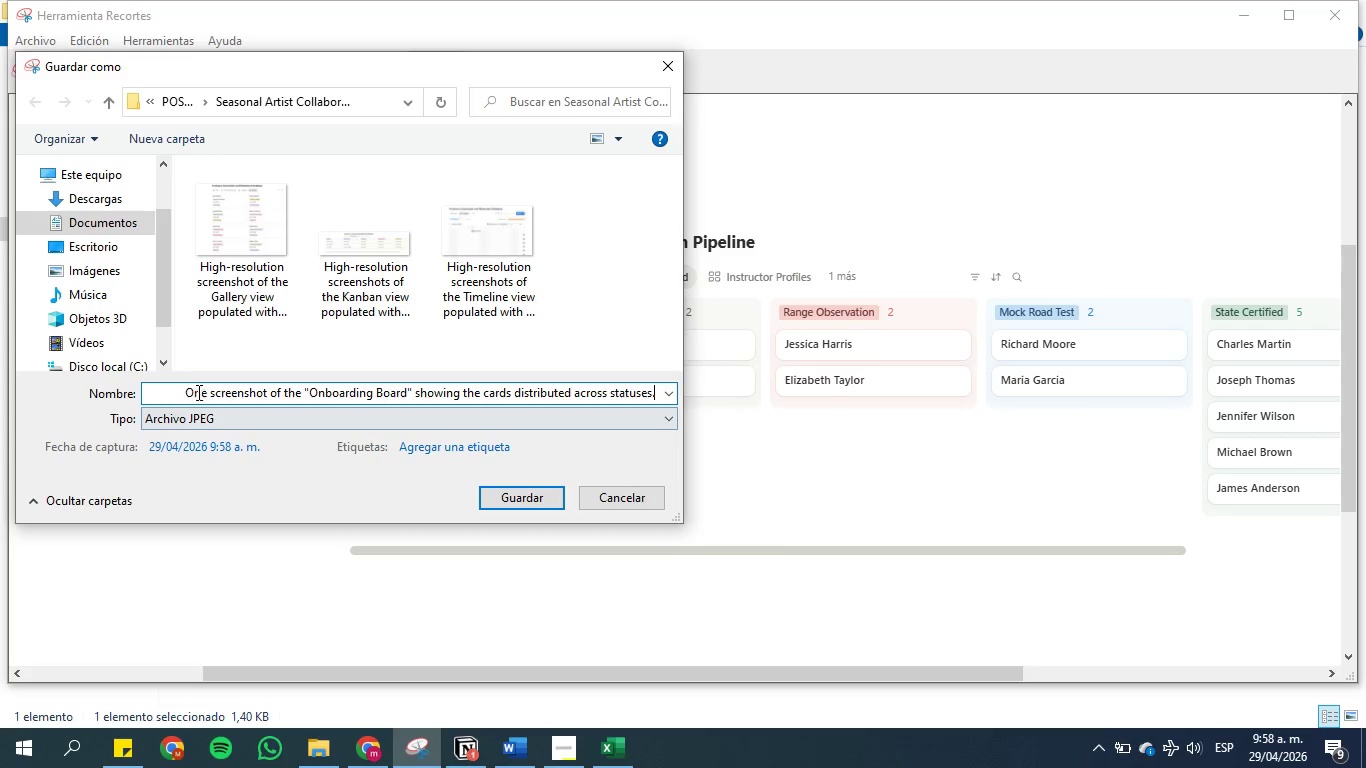 
left_click([188, 388])
 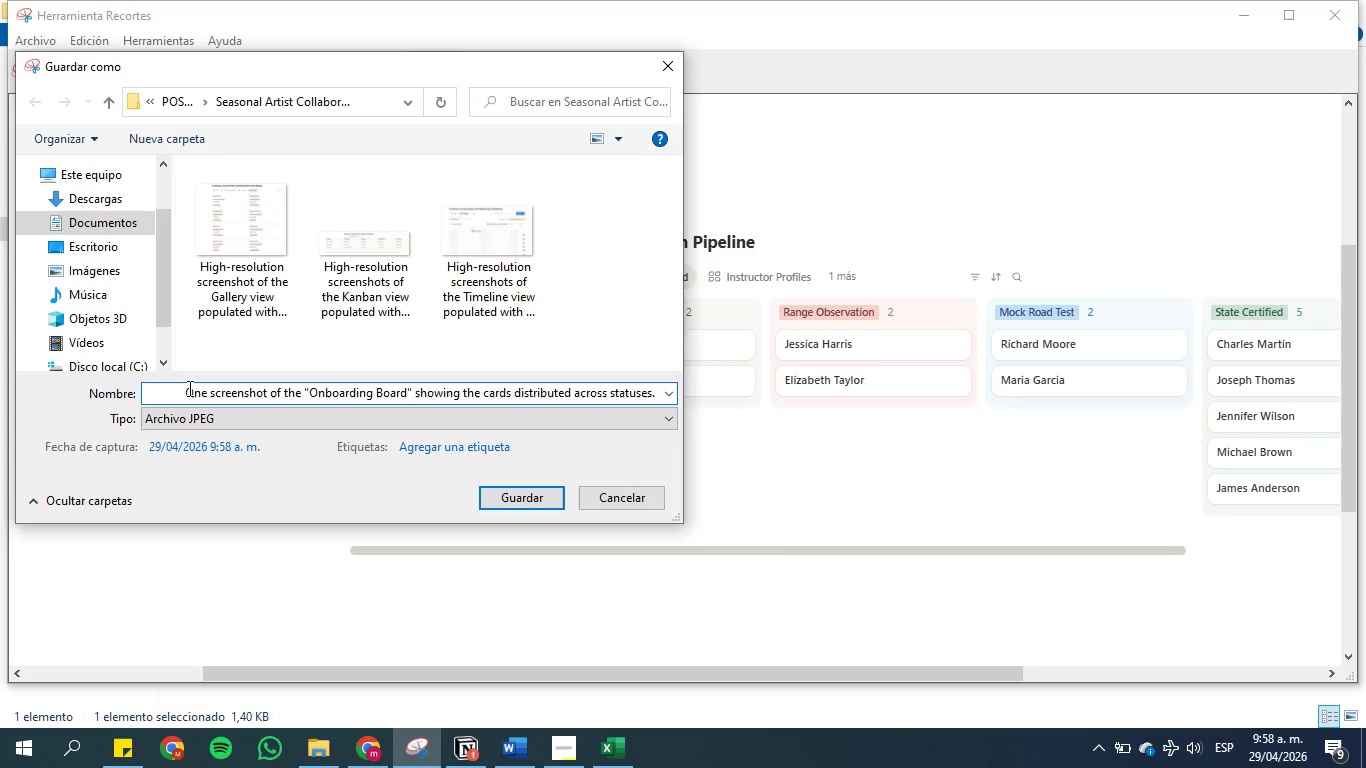 
key(Backspace)
 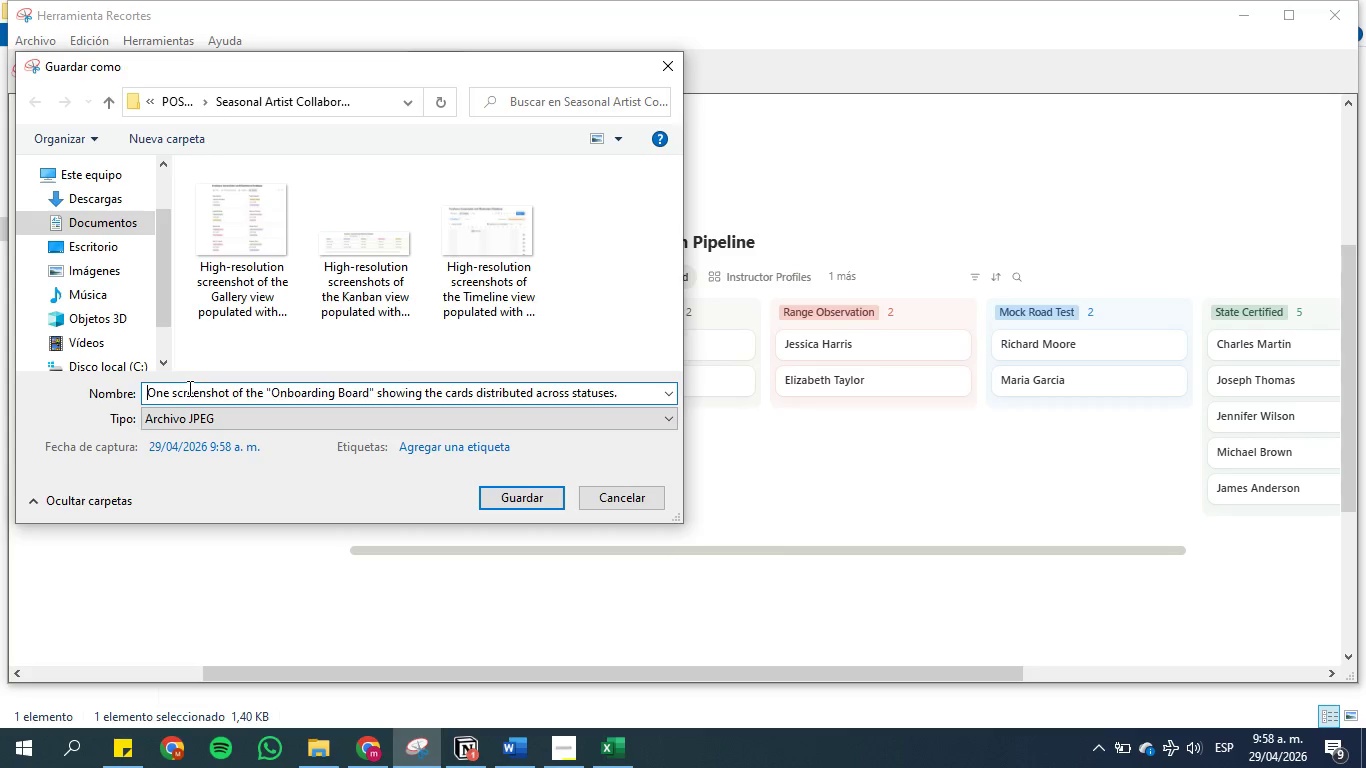 
key(Backspace)
 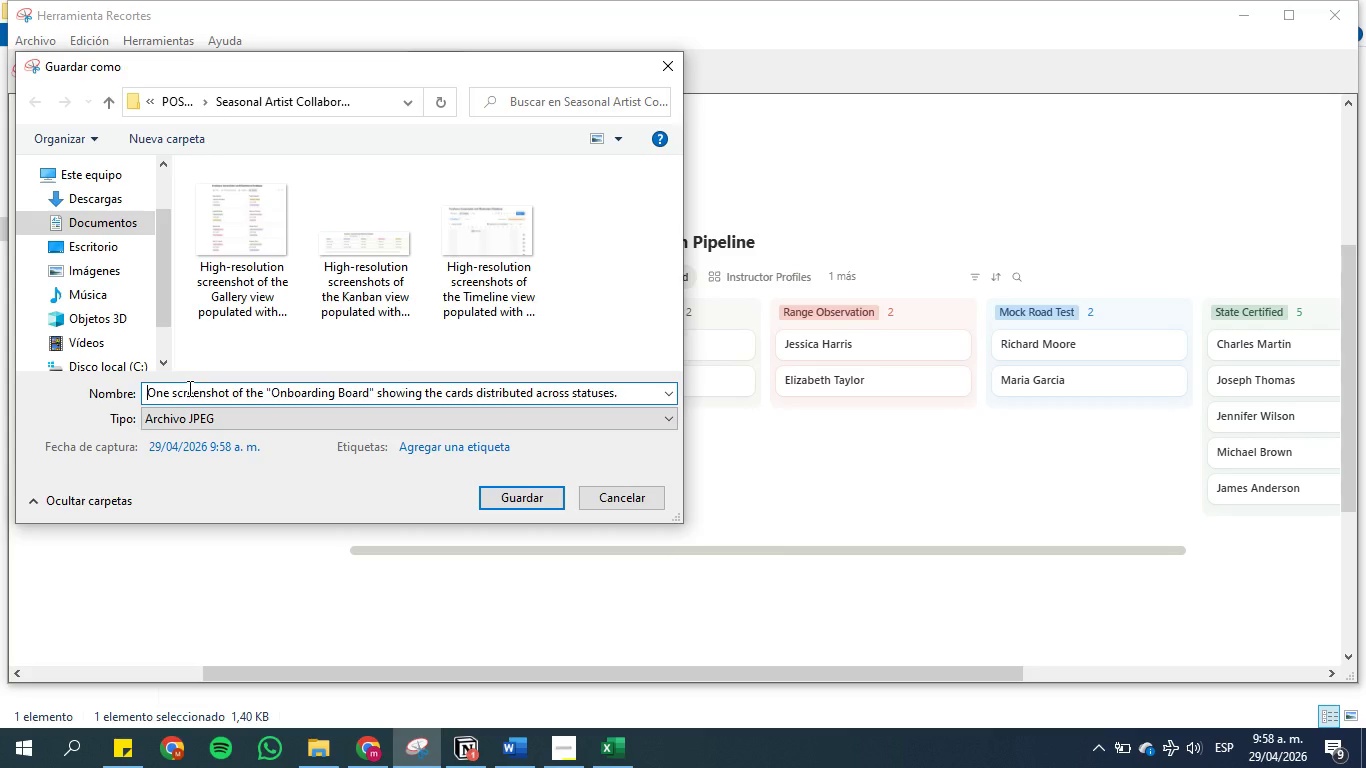 
key(Backspace)
 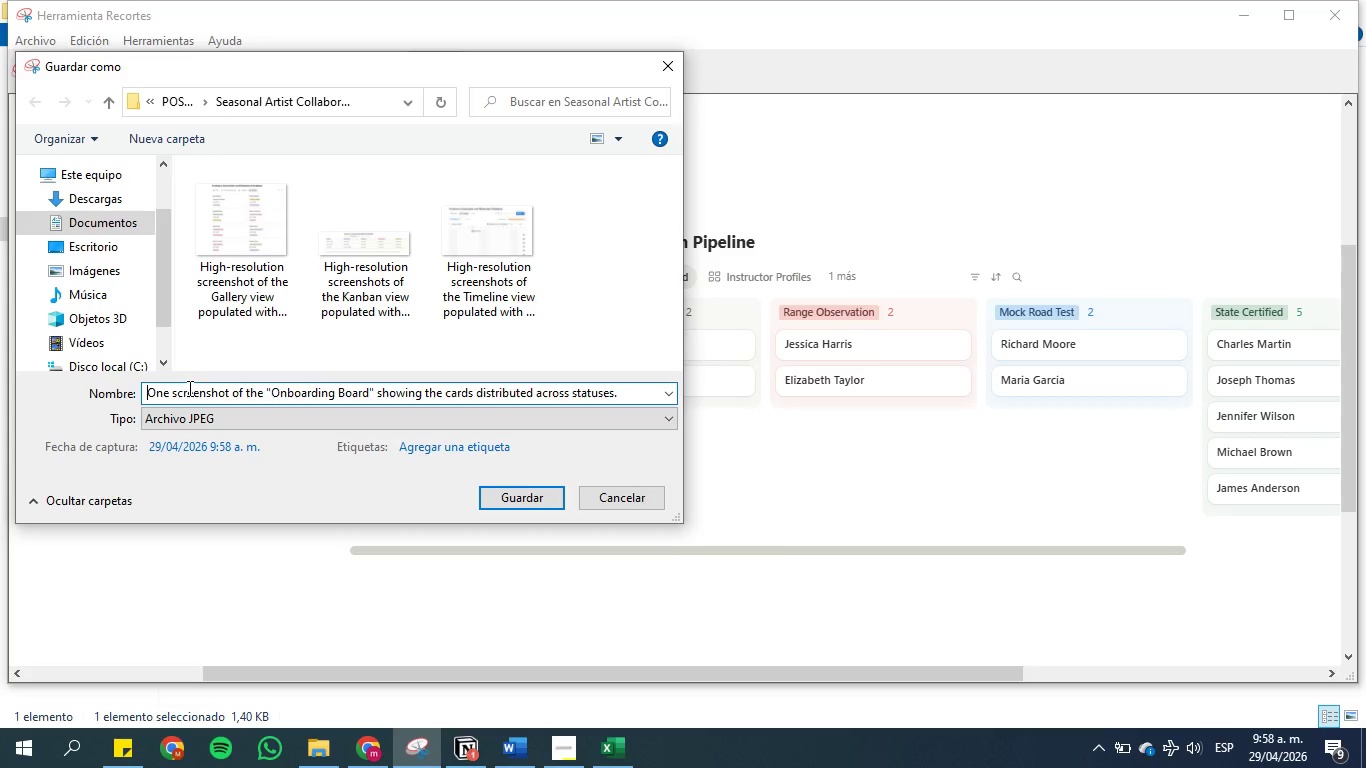 
key(Backspace)
 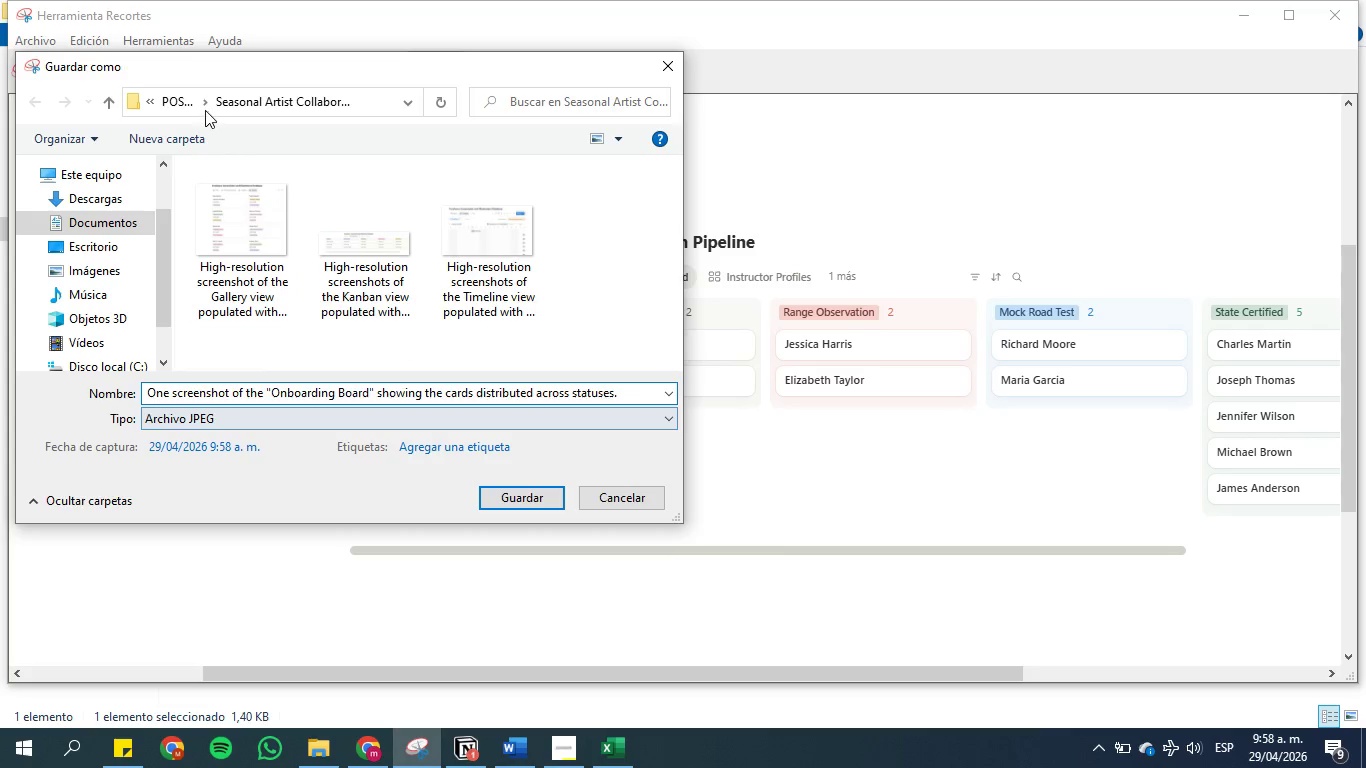 
left_click([179, 98])
 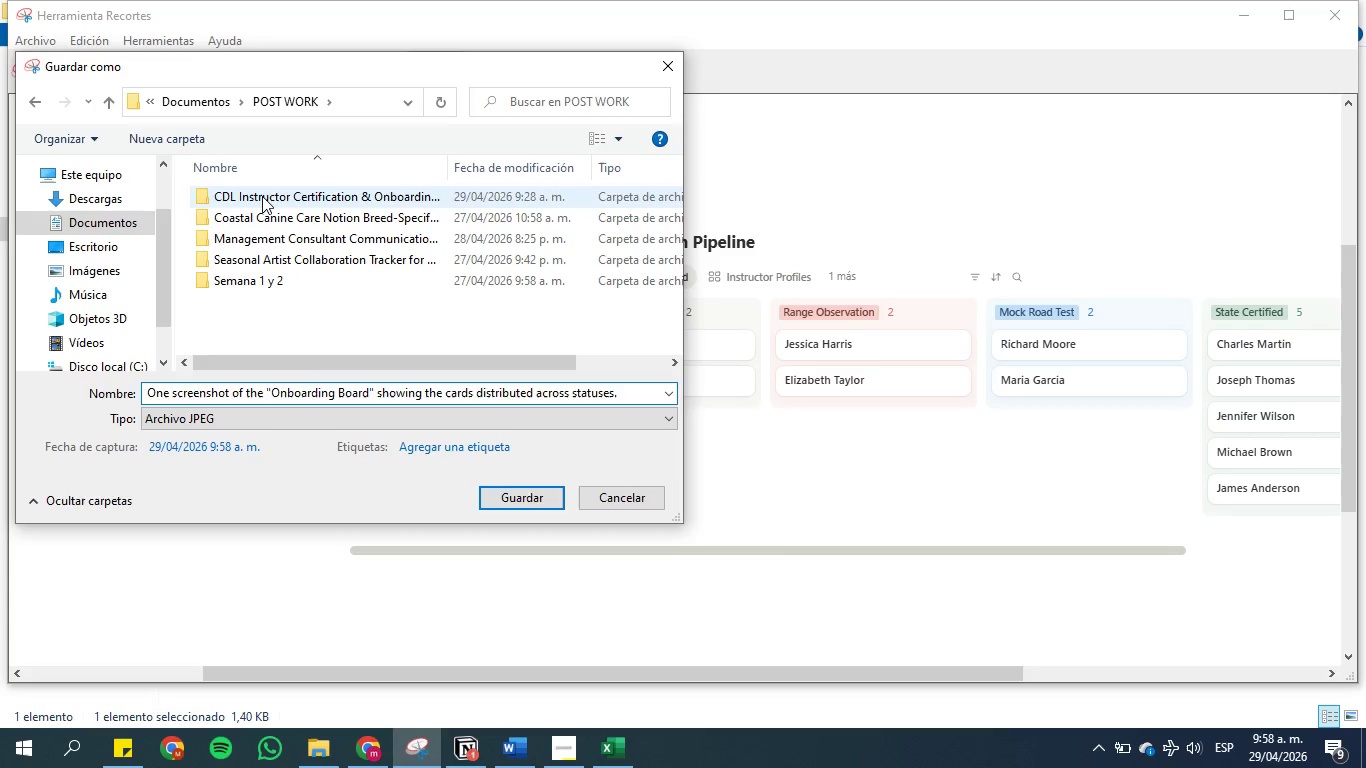 
double_click([262, 196])
 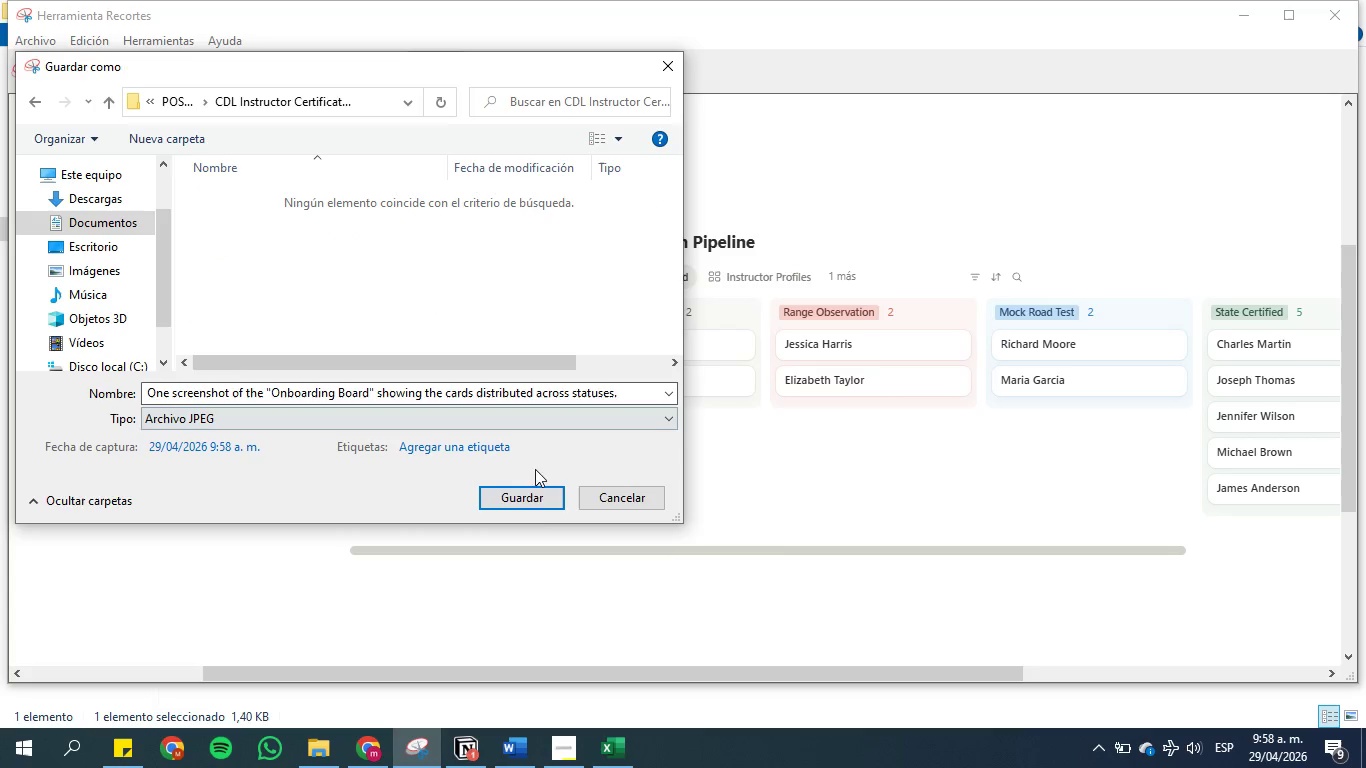 
left_click([538, 504])
 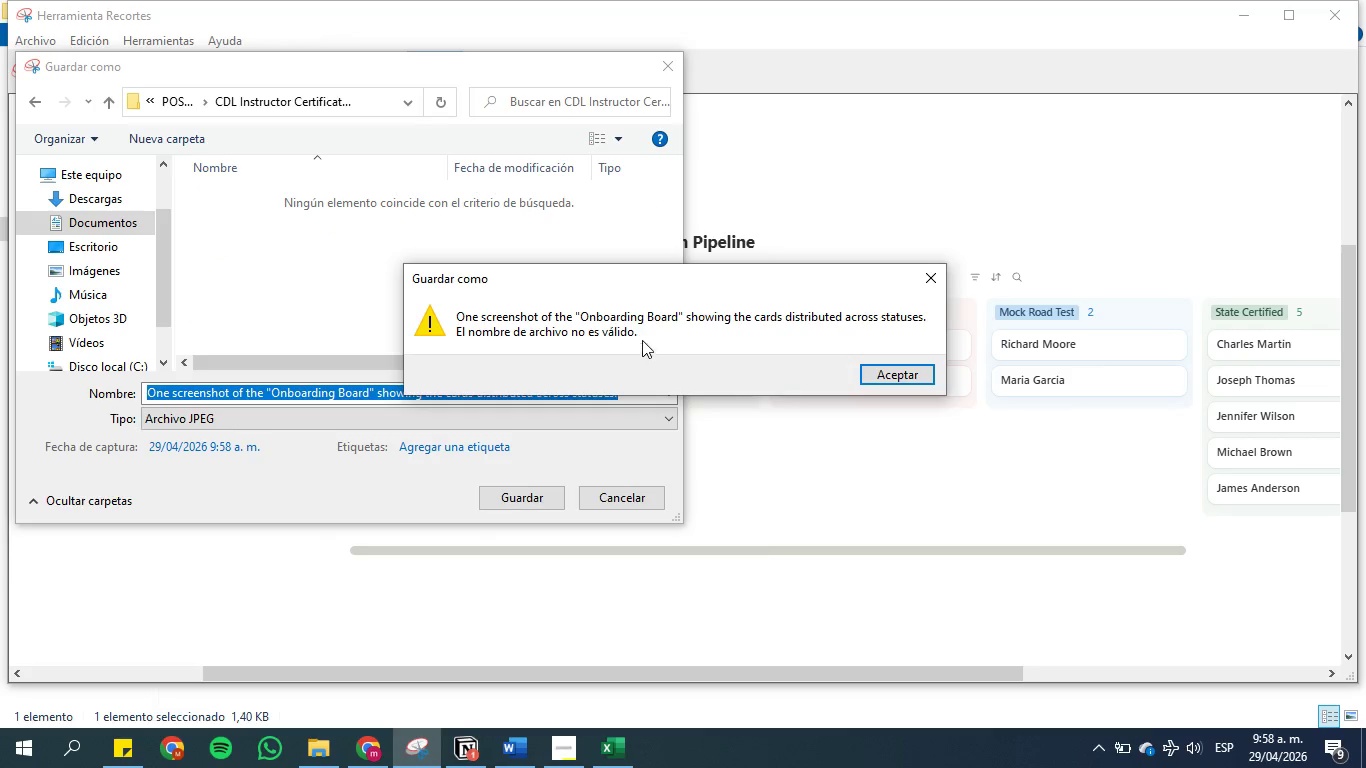 
left_click([698, 300])
 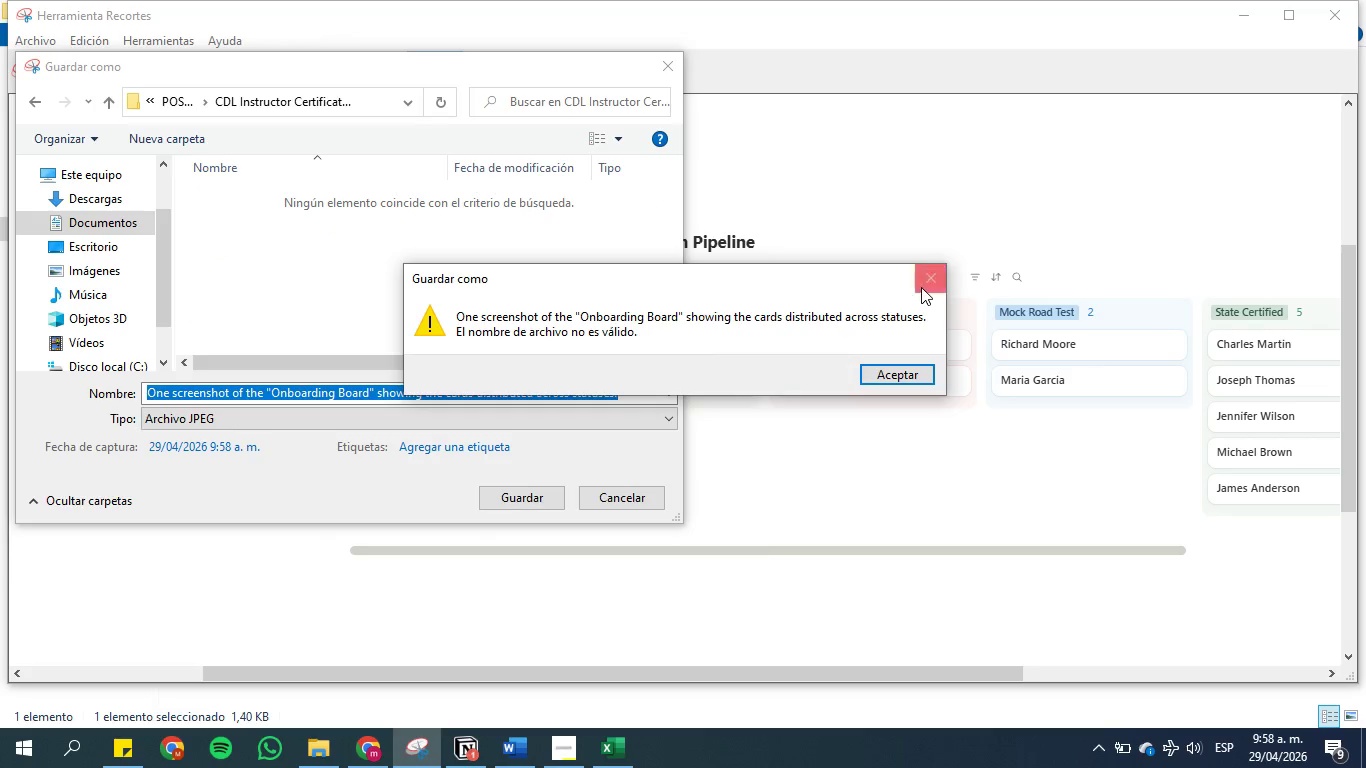 
left_click([930, 285])
 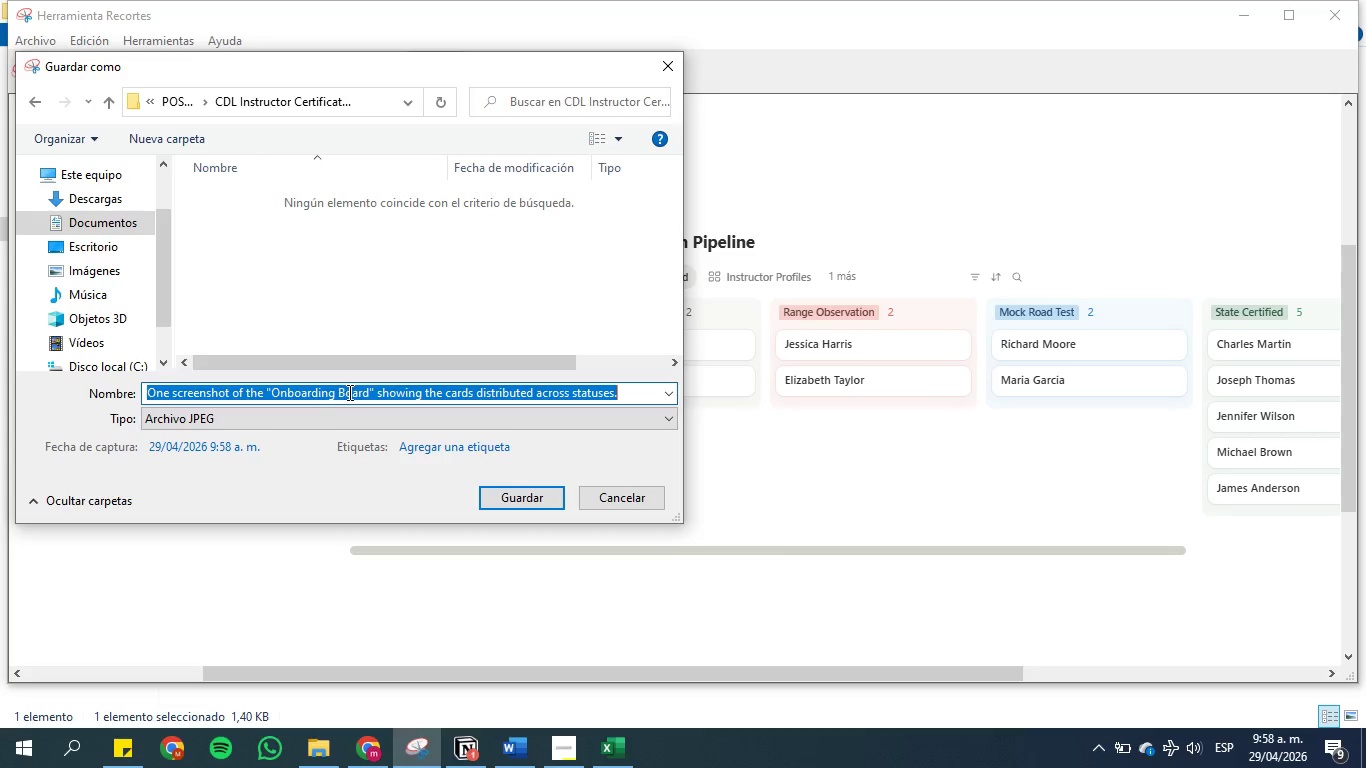 
left_click([372, 388])
 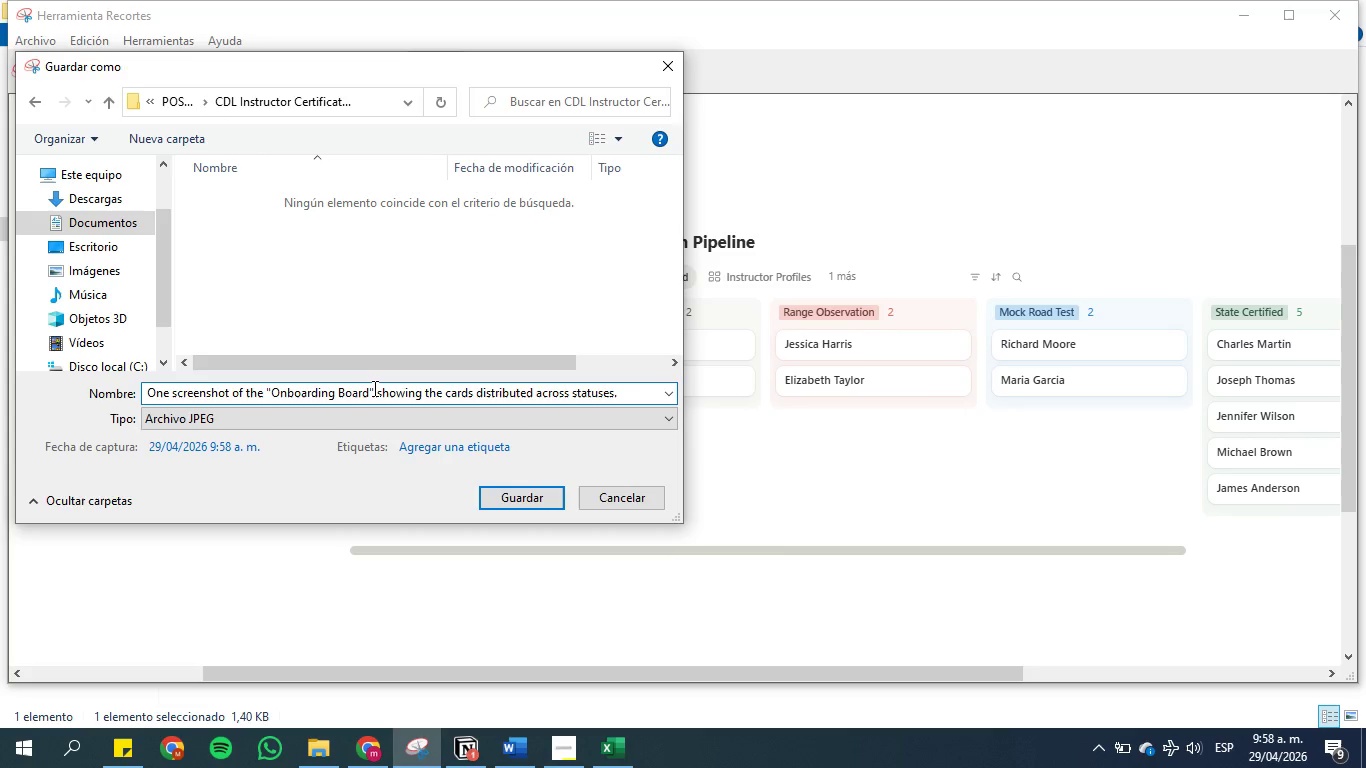 
key(Backspace)
 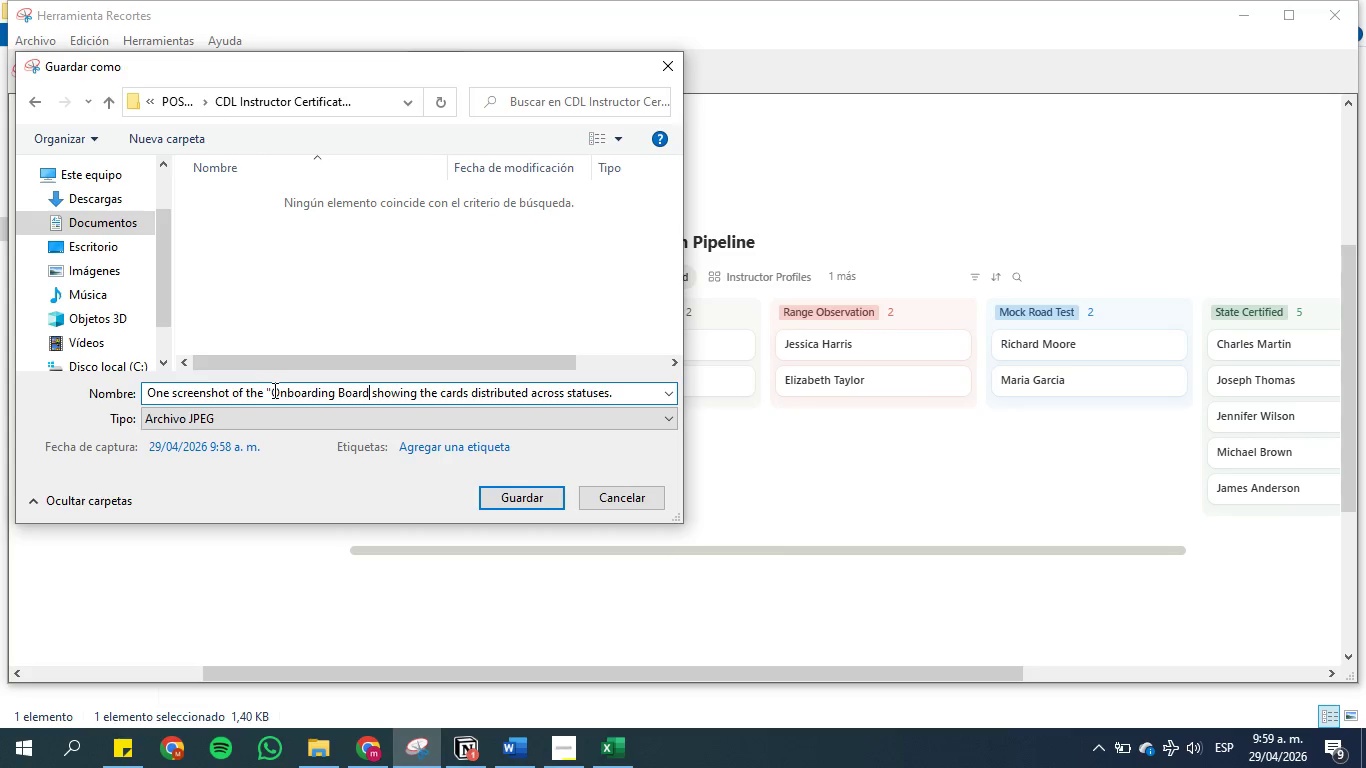 
left_click([272, 390])
 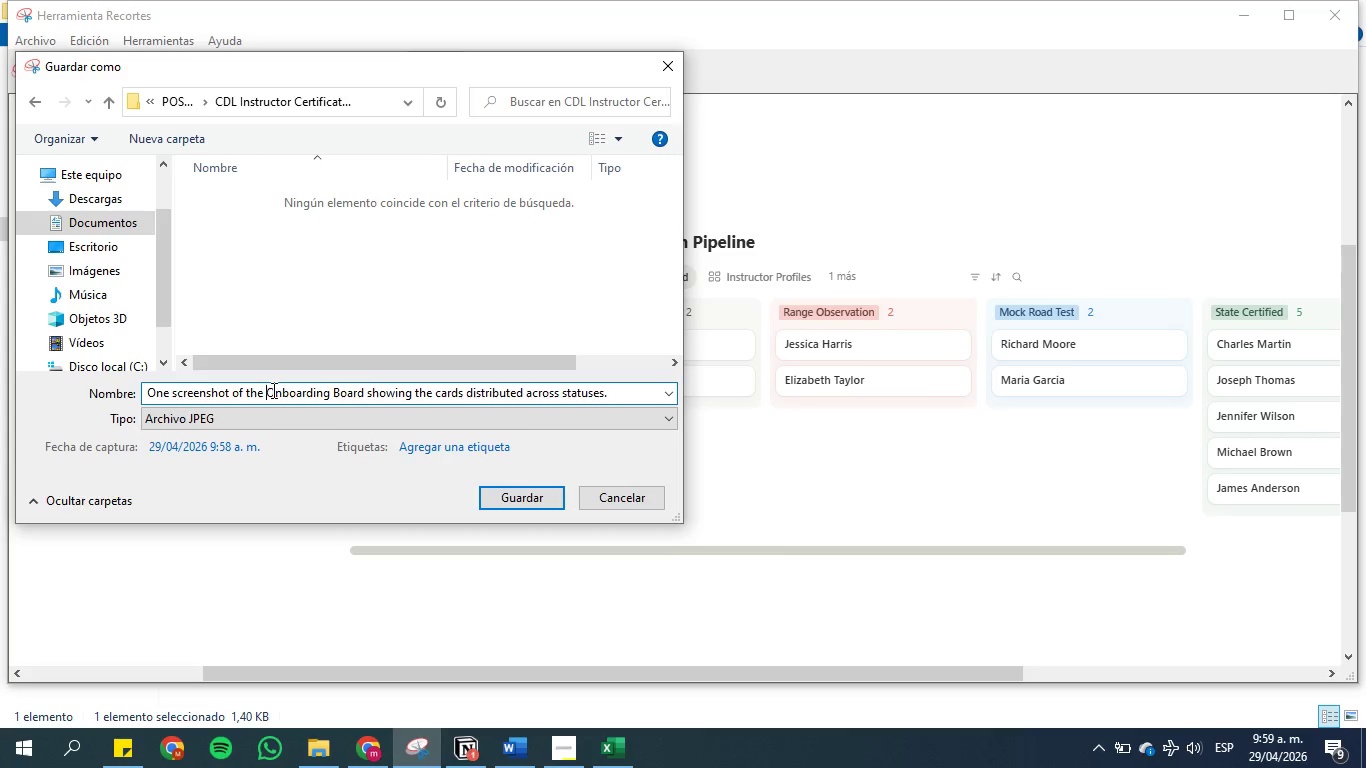 
key(Backspace)
 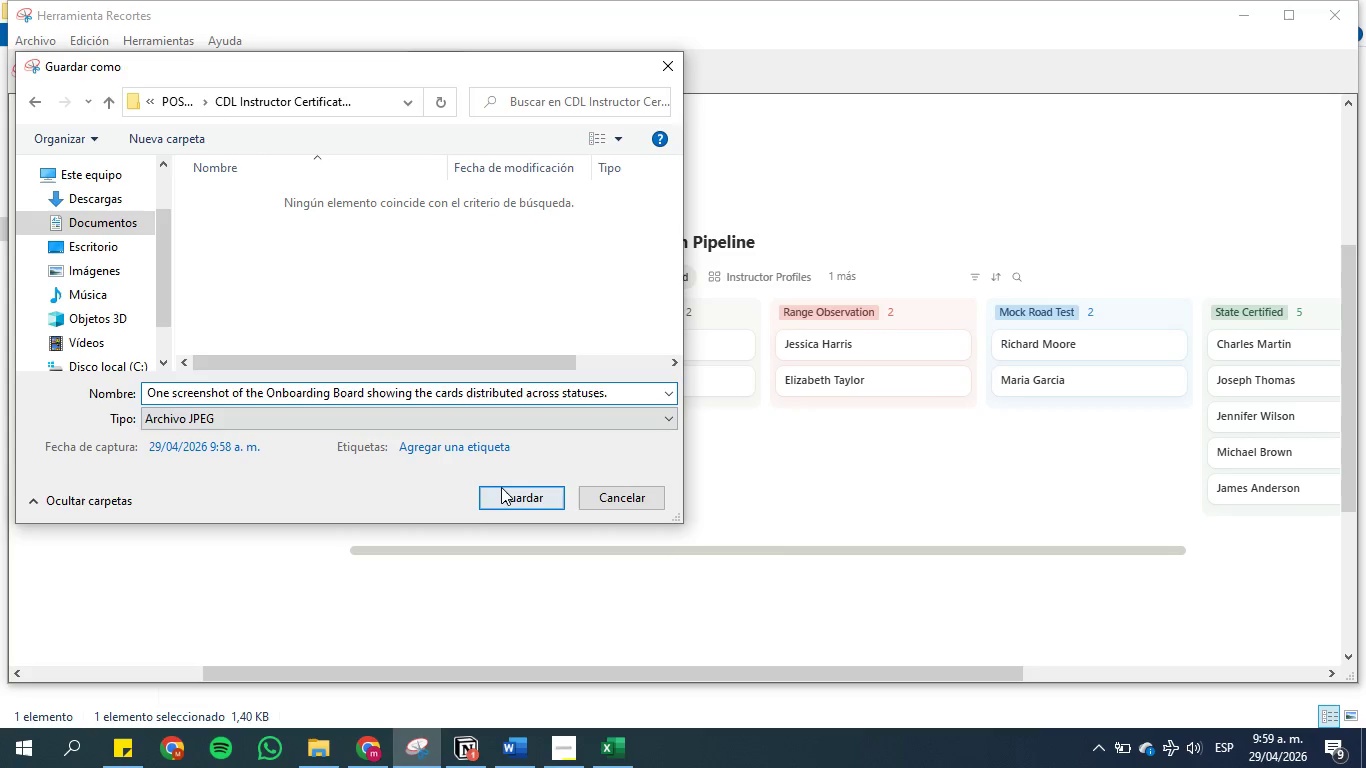 
left_click([508, 496])
 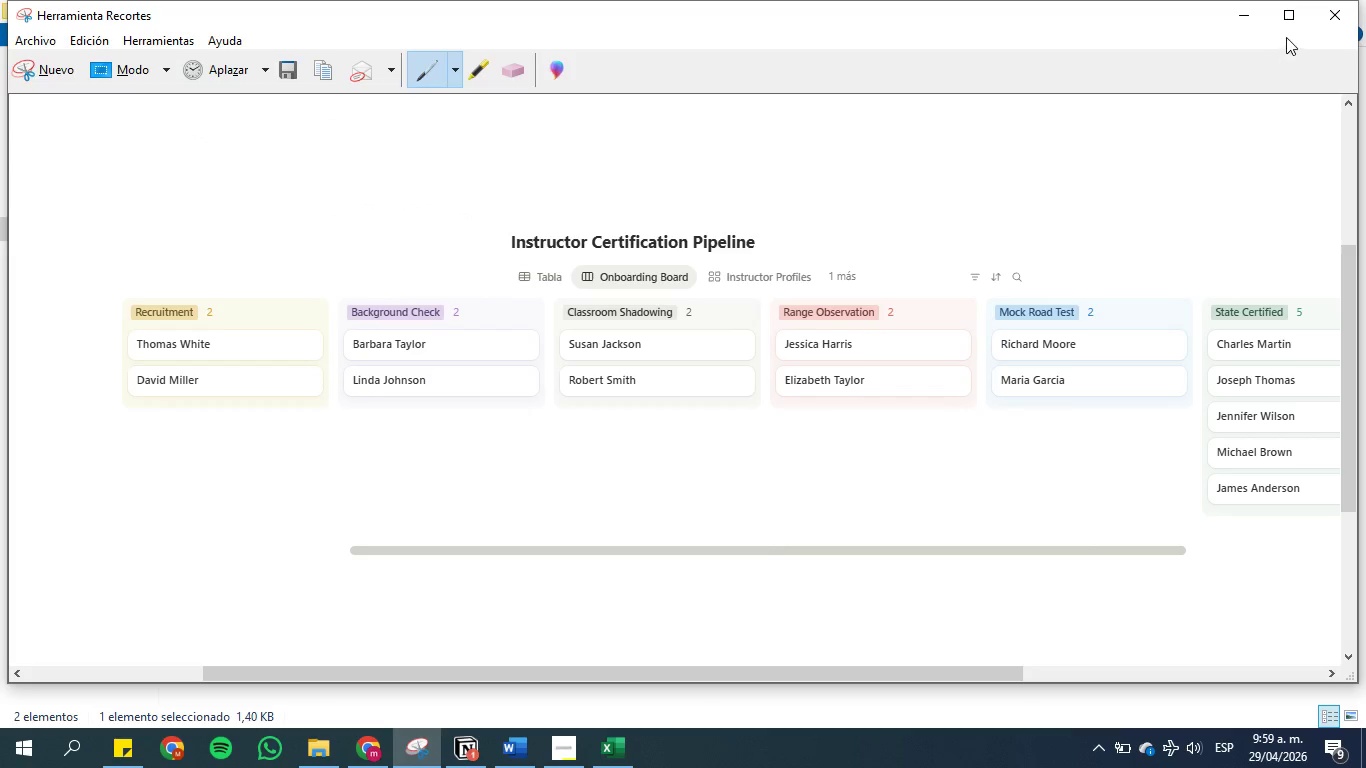 
left_click([1246, 18])
 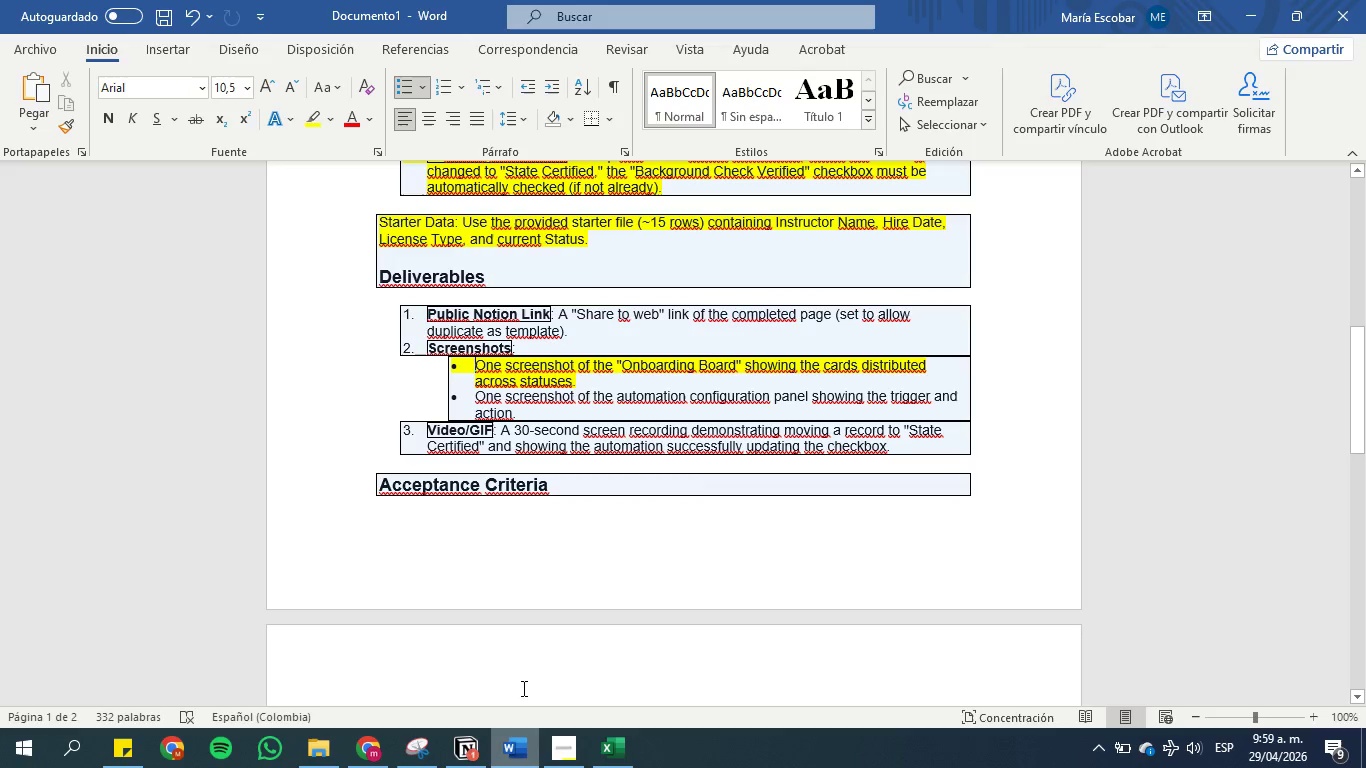 
left_click([528, 397])
 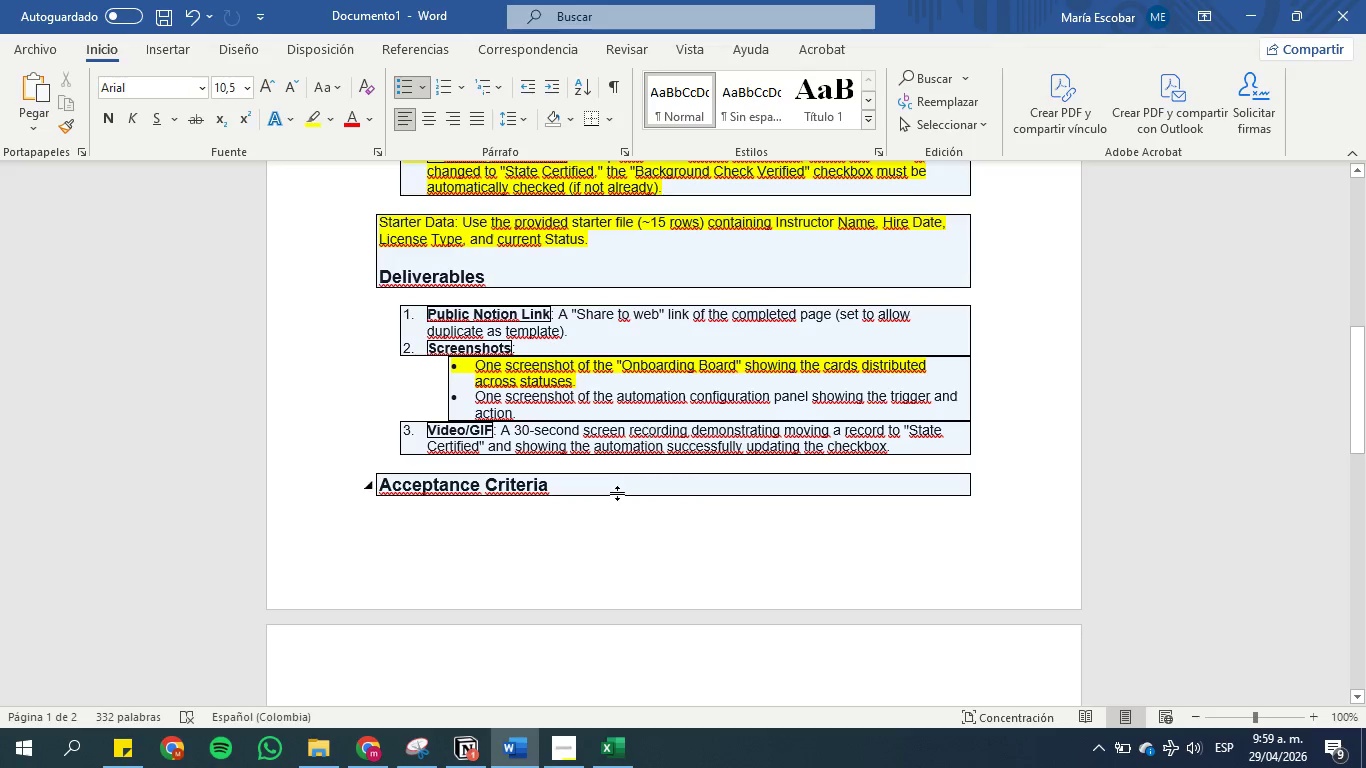 
wait(5.78)
 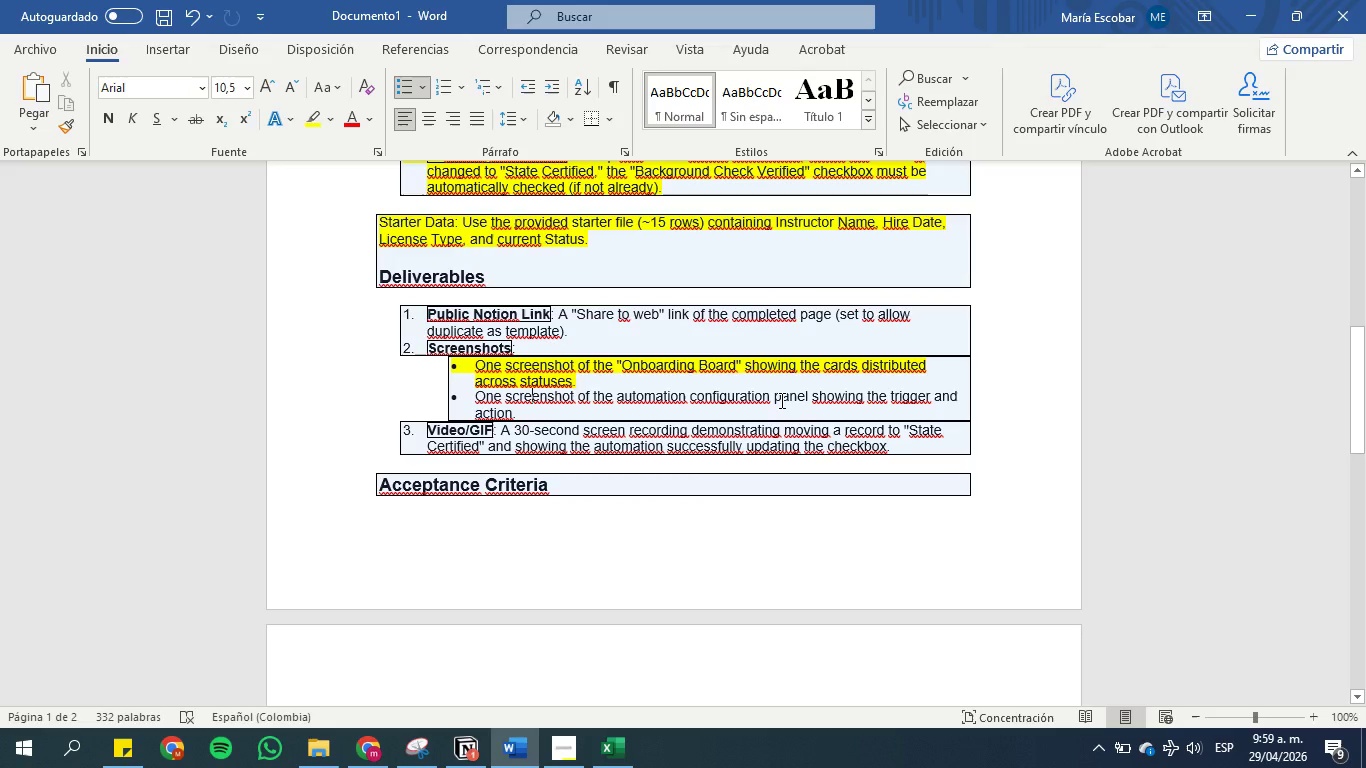 
left_click([479, 749])
 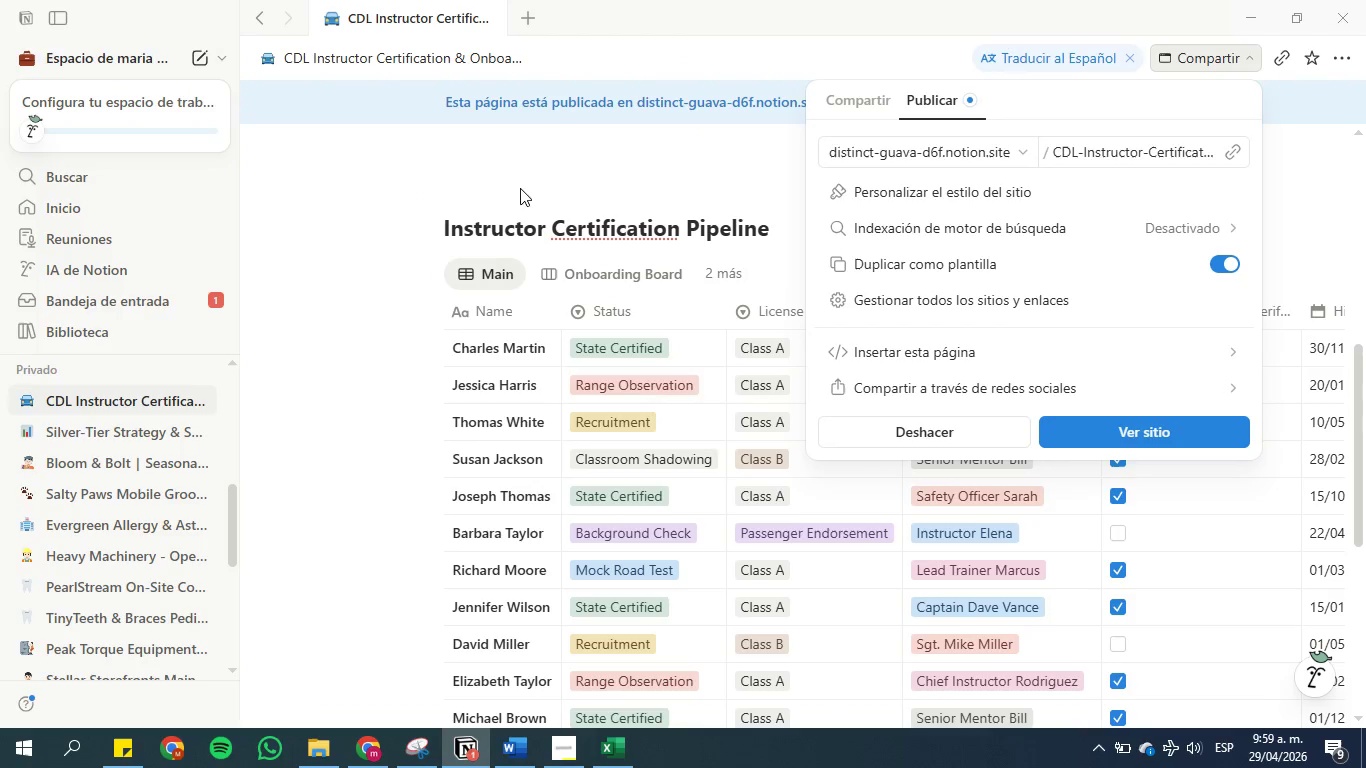 
left_click([527, 172])
 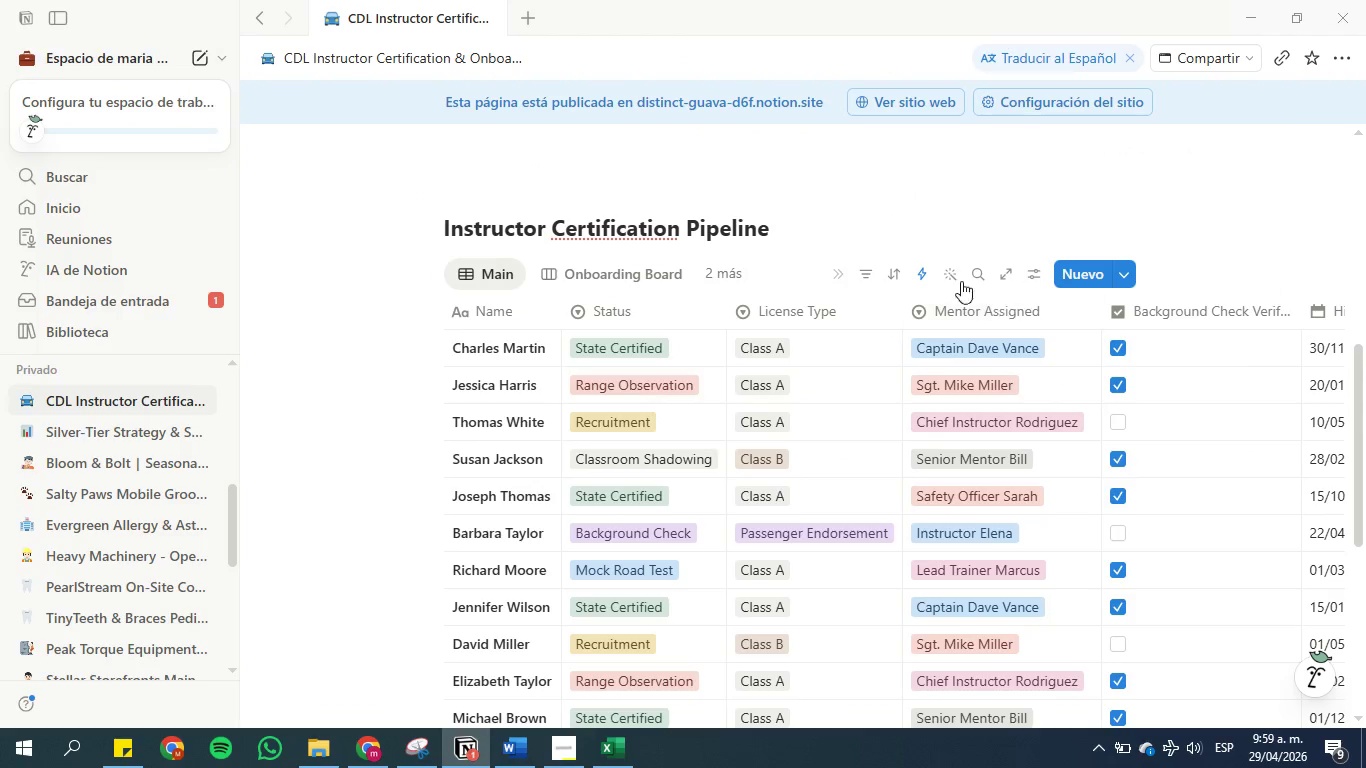 
left_click([917, 272])
 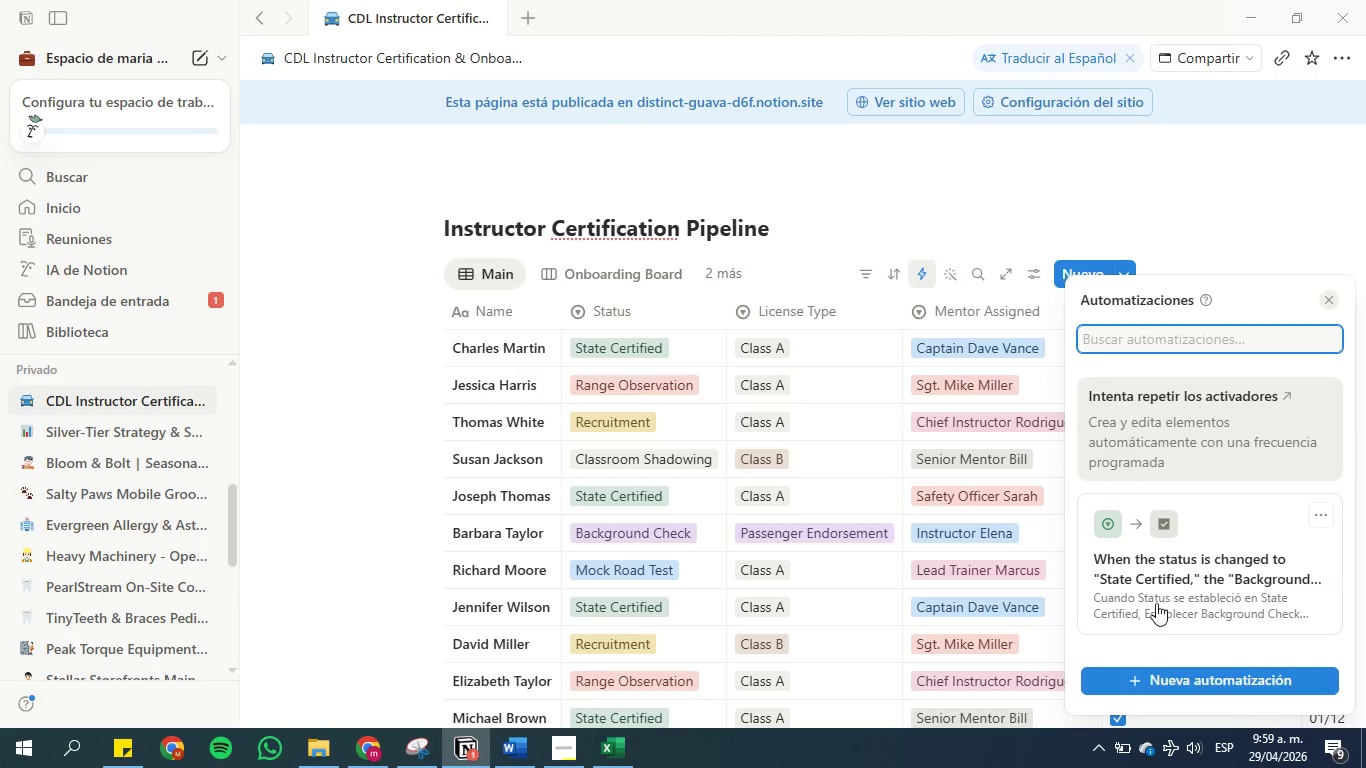 
left_click([1157, 586])
 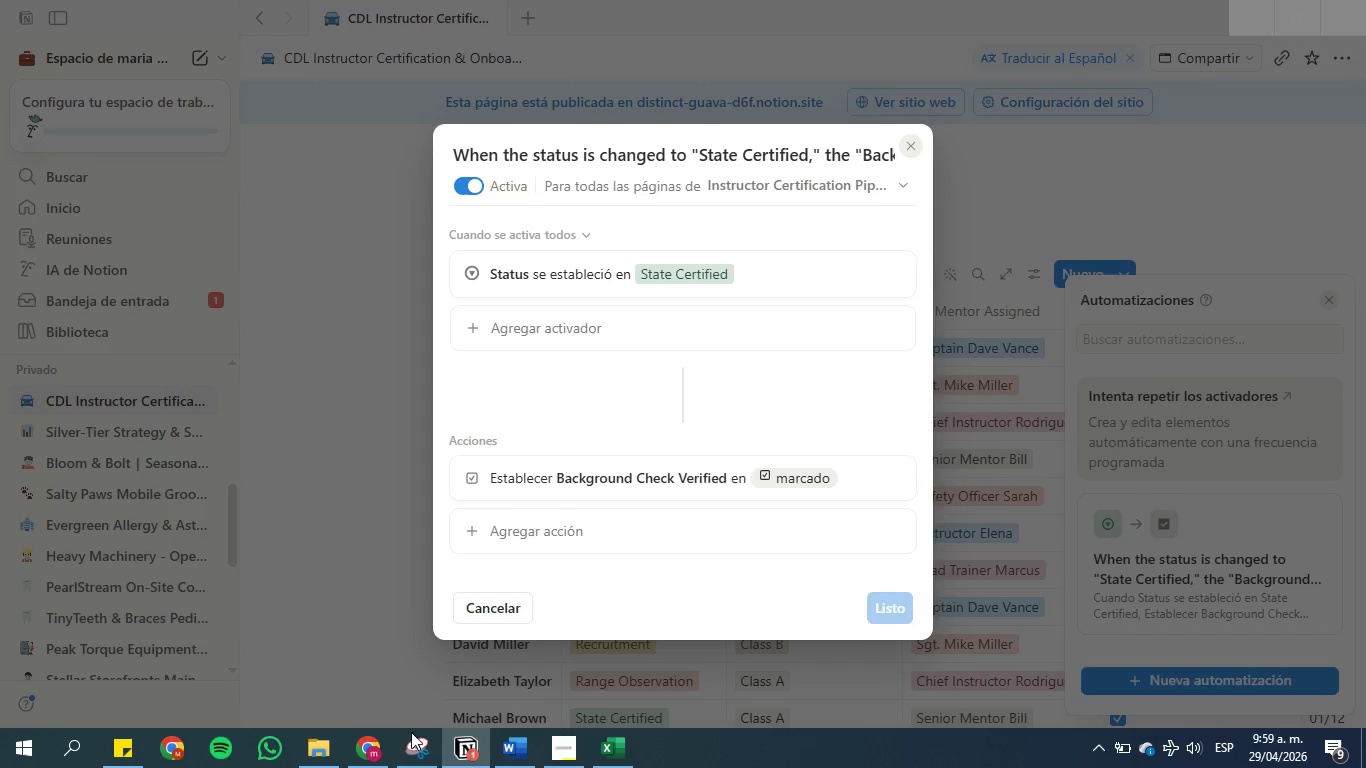 
left_click([412, 743])
 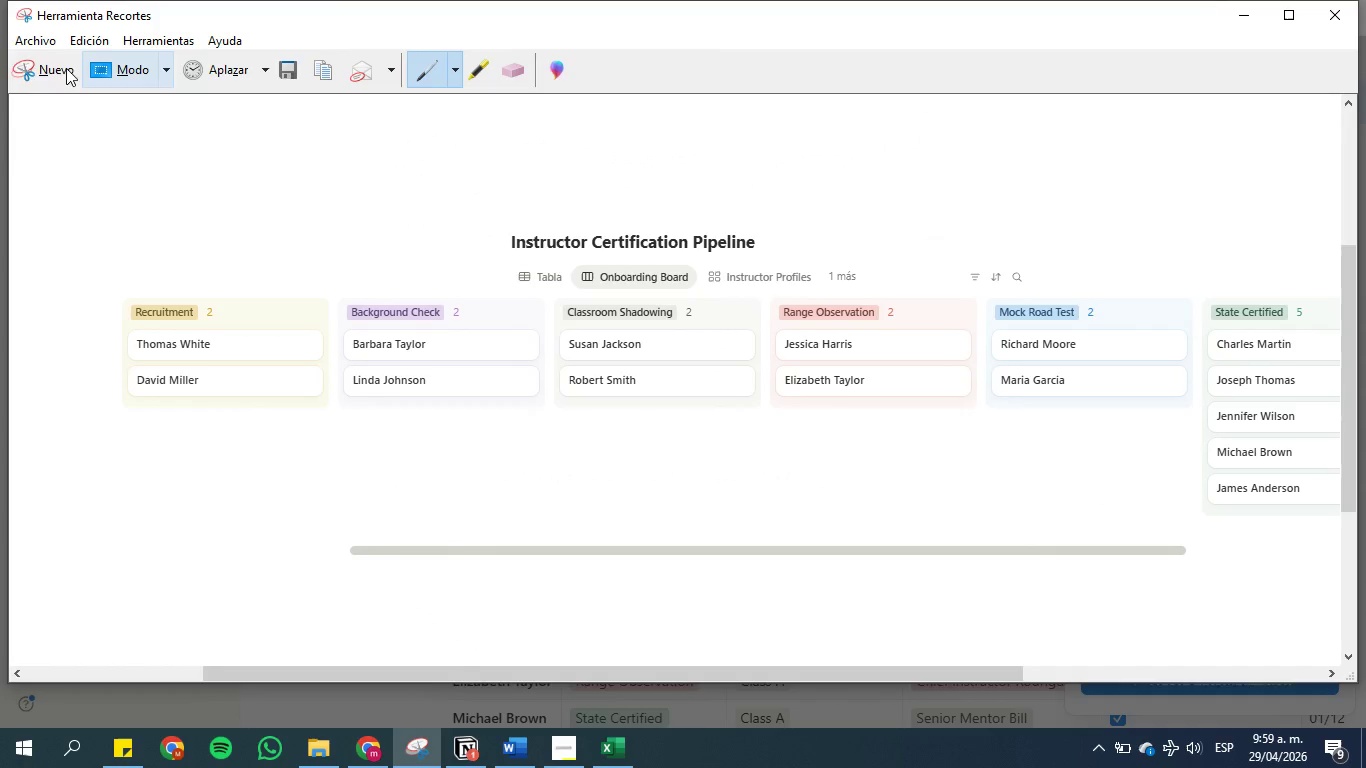 
left_click([46, 63])
 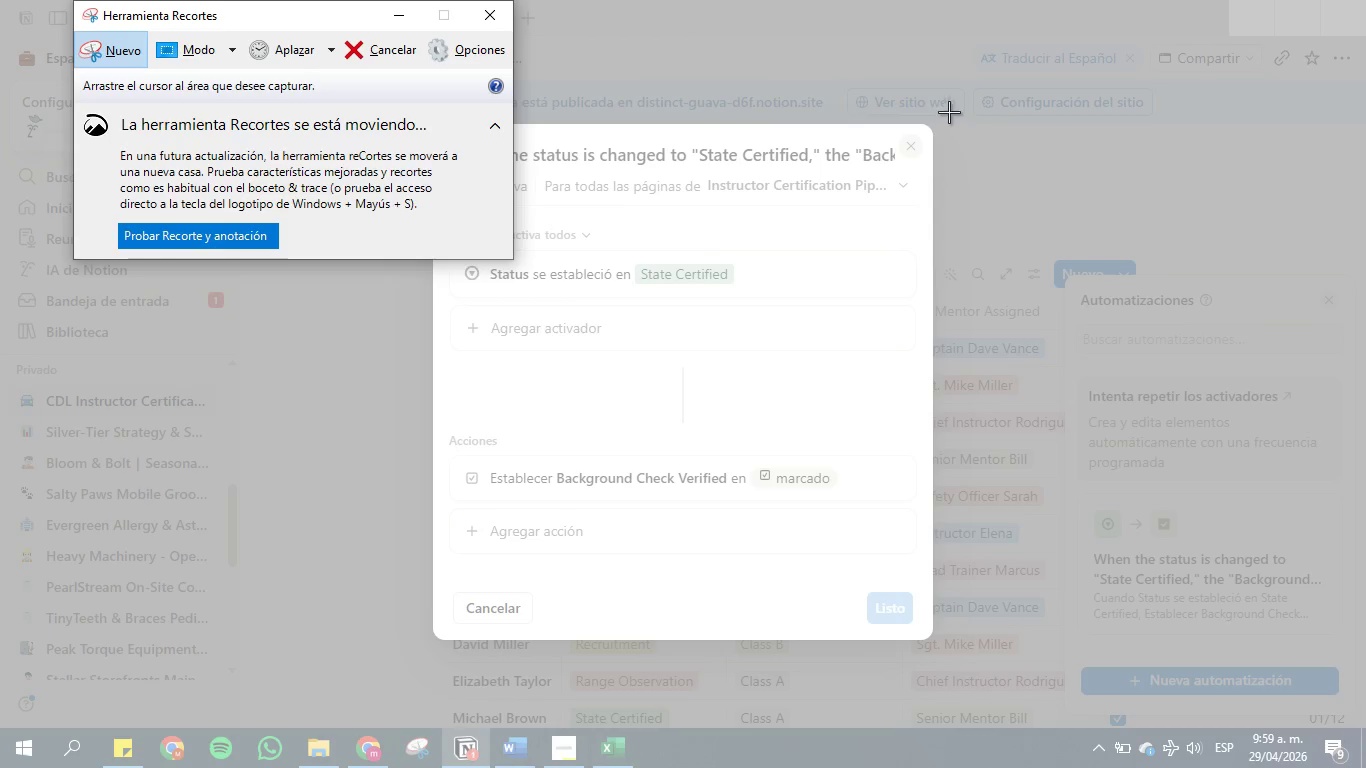 
left_click_drag(start_coordinate=[948, 100], to_coordinate=[407, 660])
 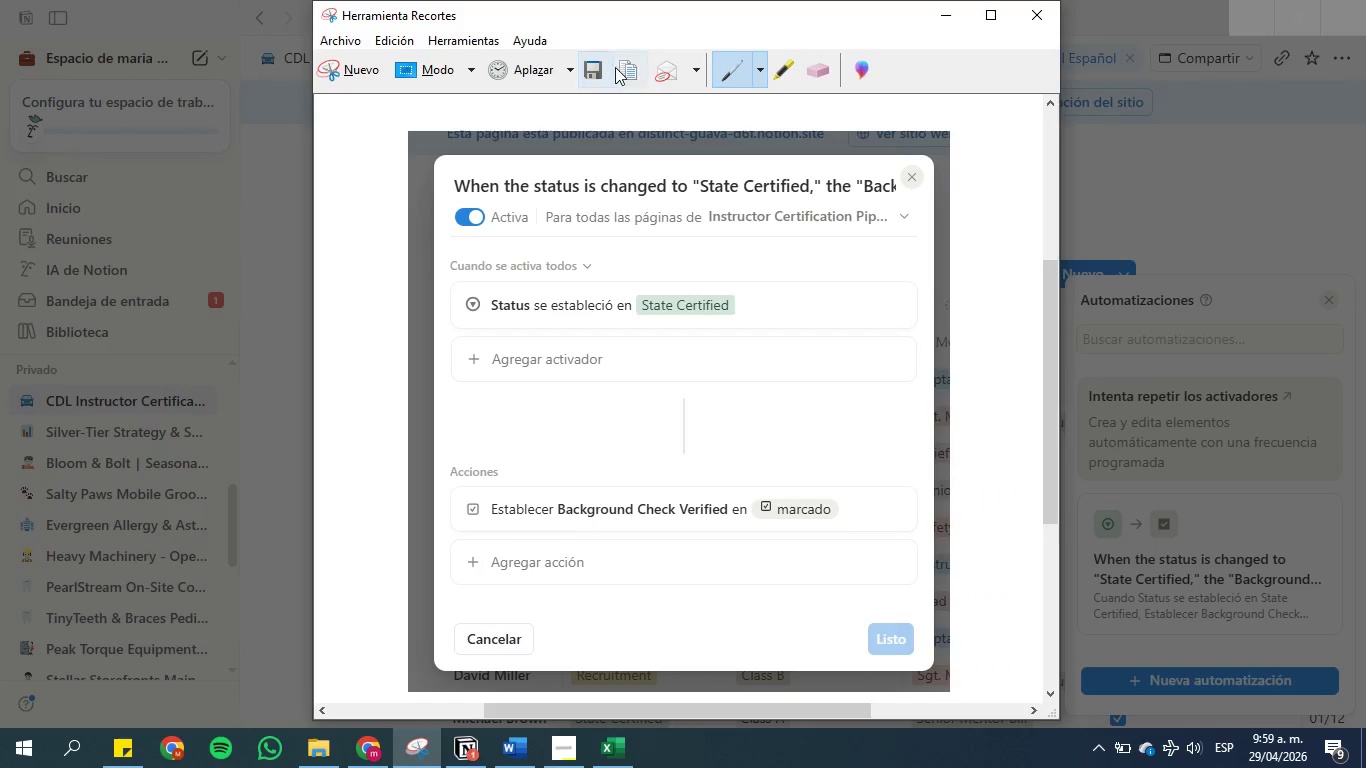 
left_click([596, 65])
 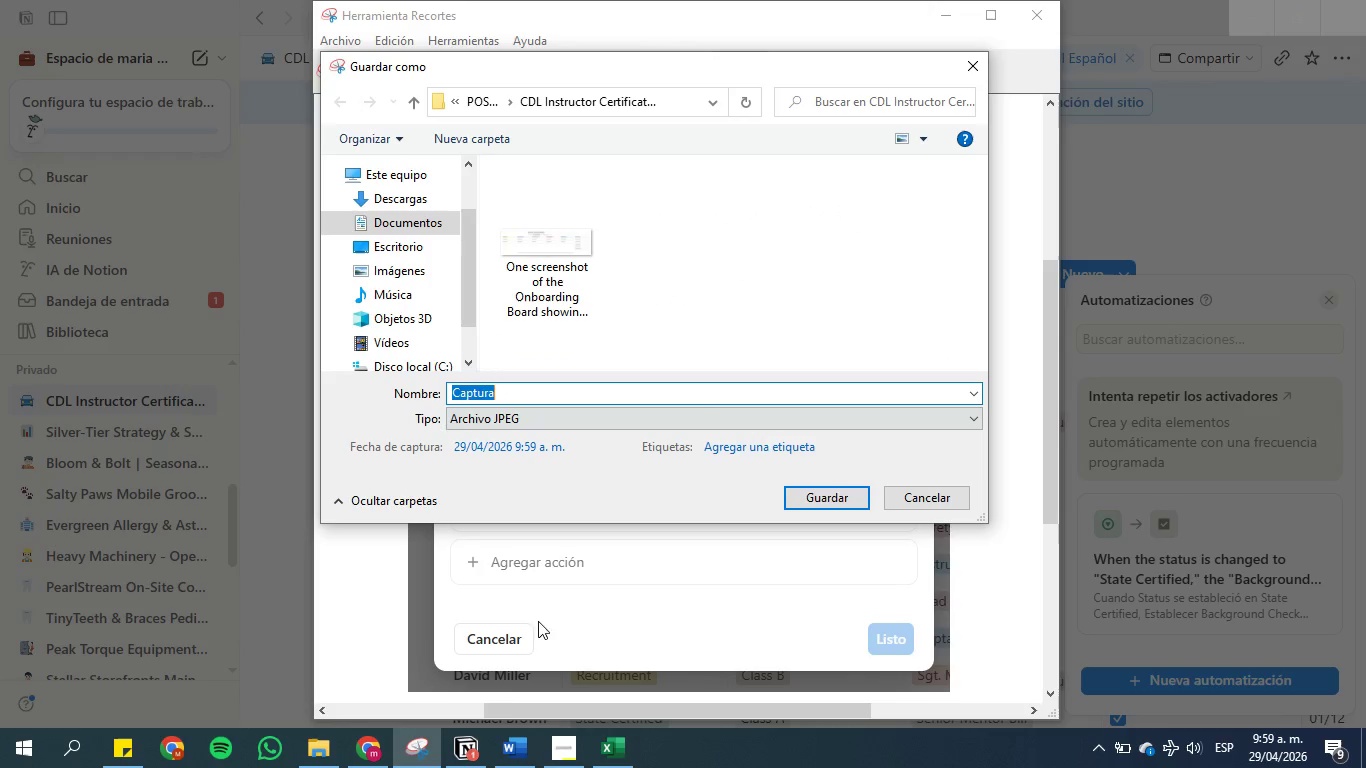 
left_click([525, 766])
 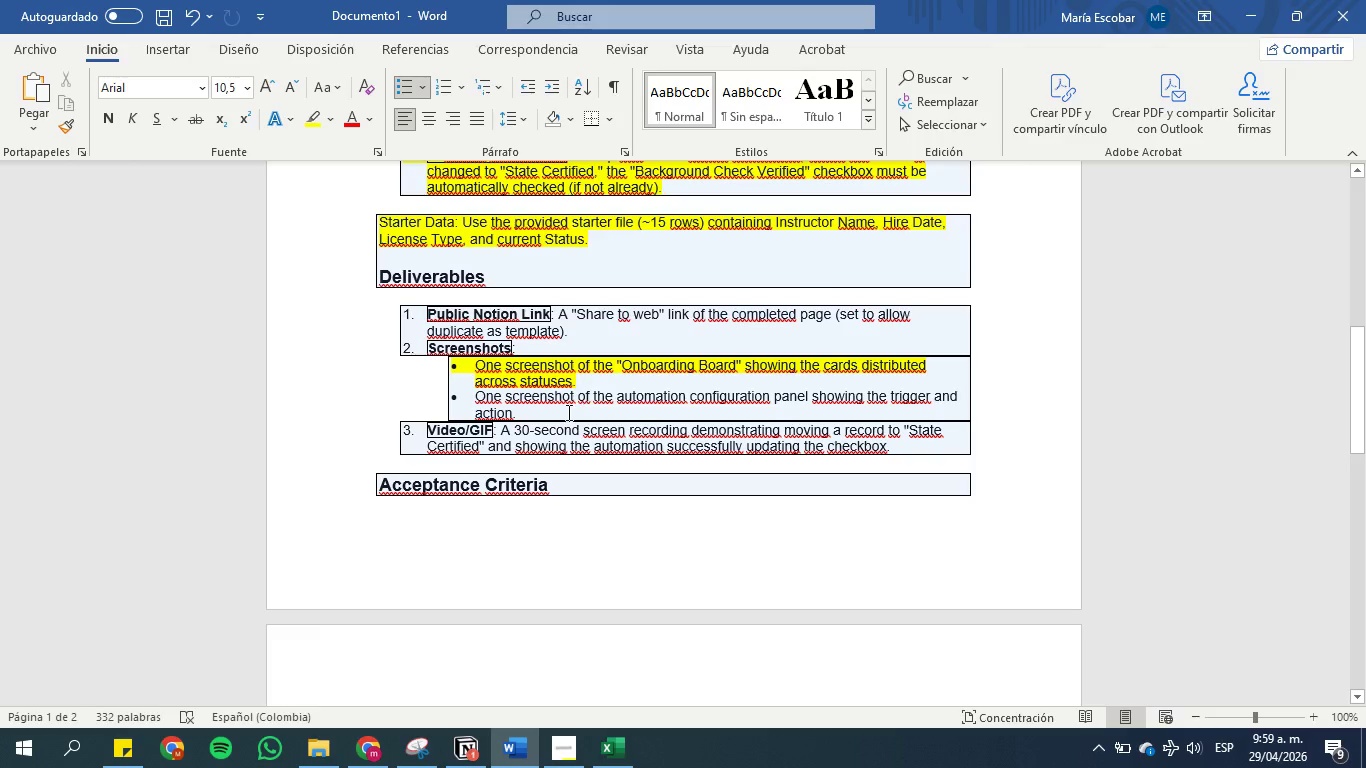 
left_click_drag(start_coordinate=[554, 411], to_coordinate=[472, 393])
 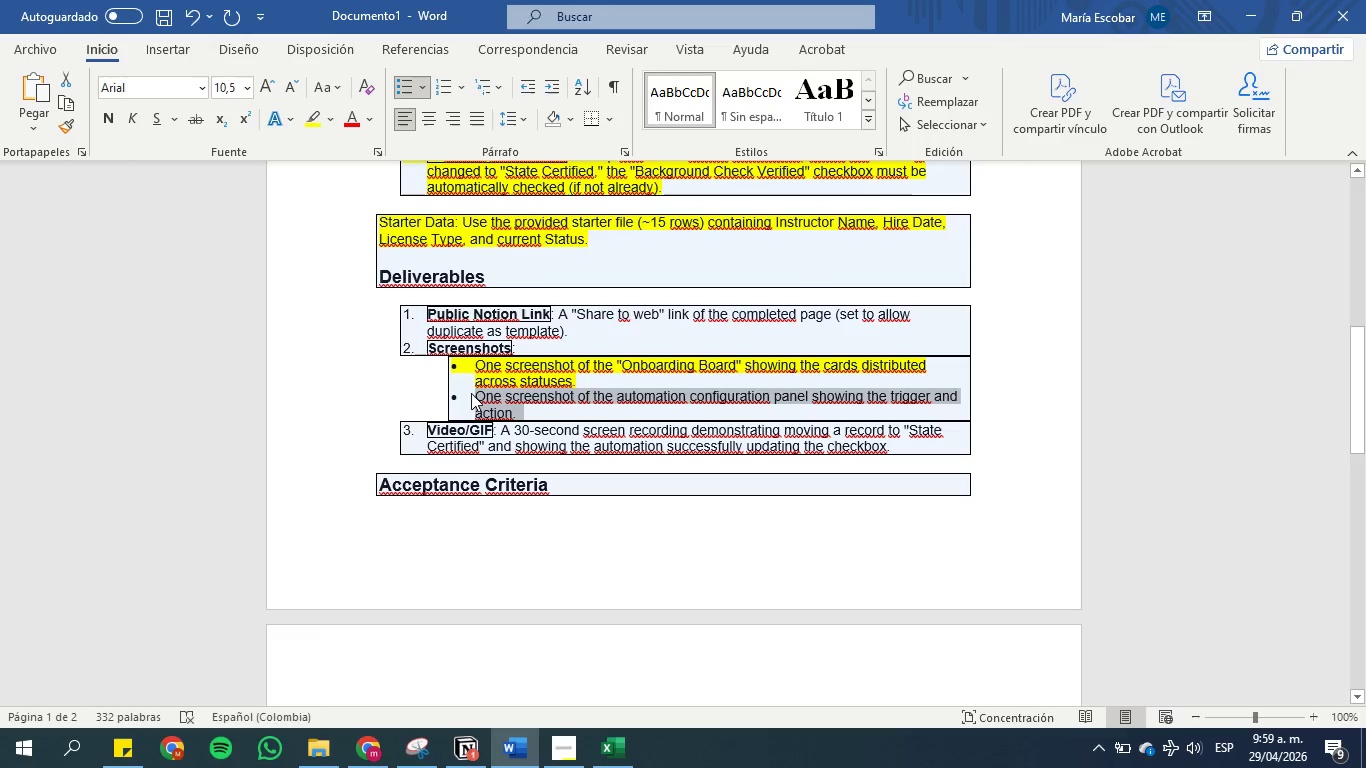 
key(Control+C)
 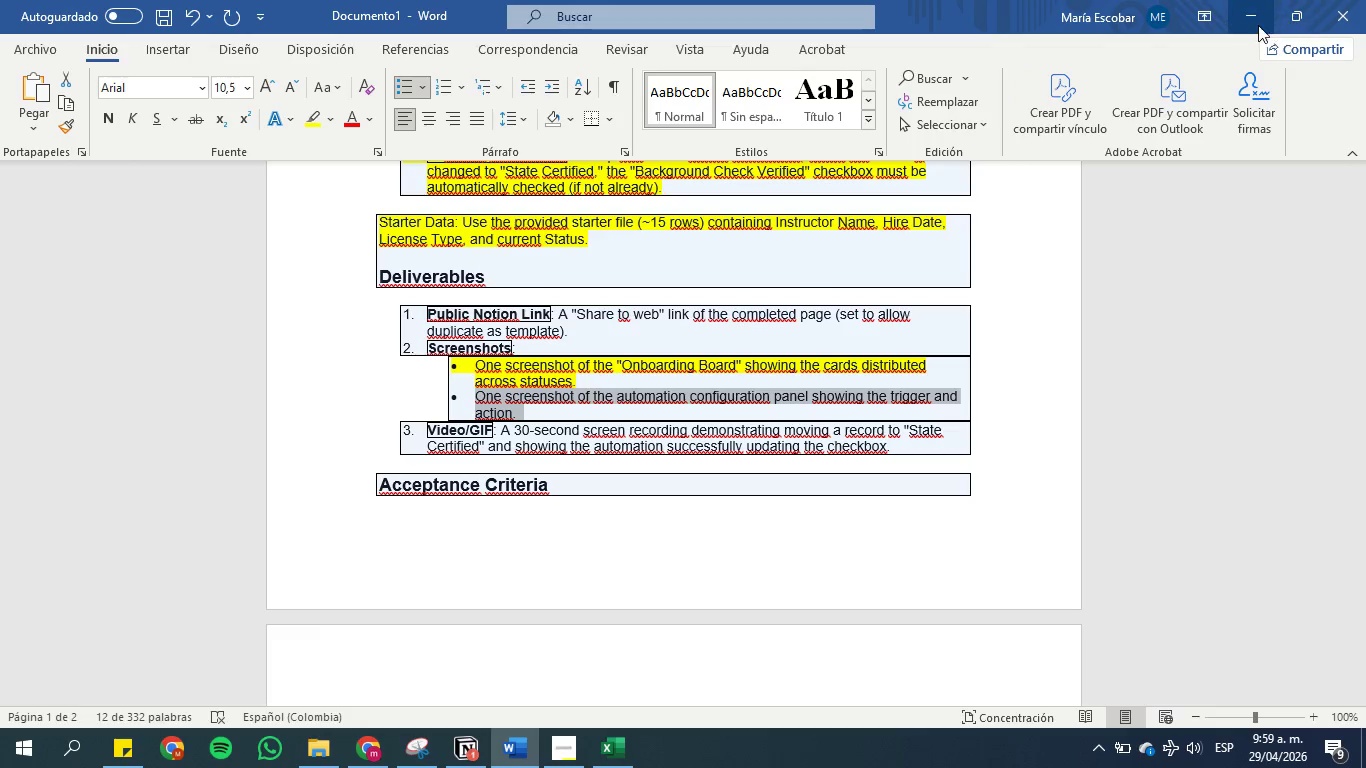 
left_click([1253, 22])
 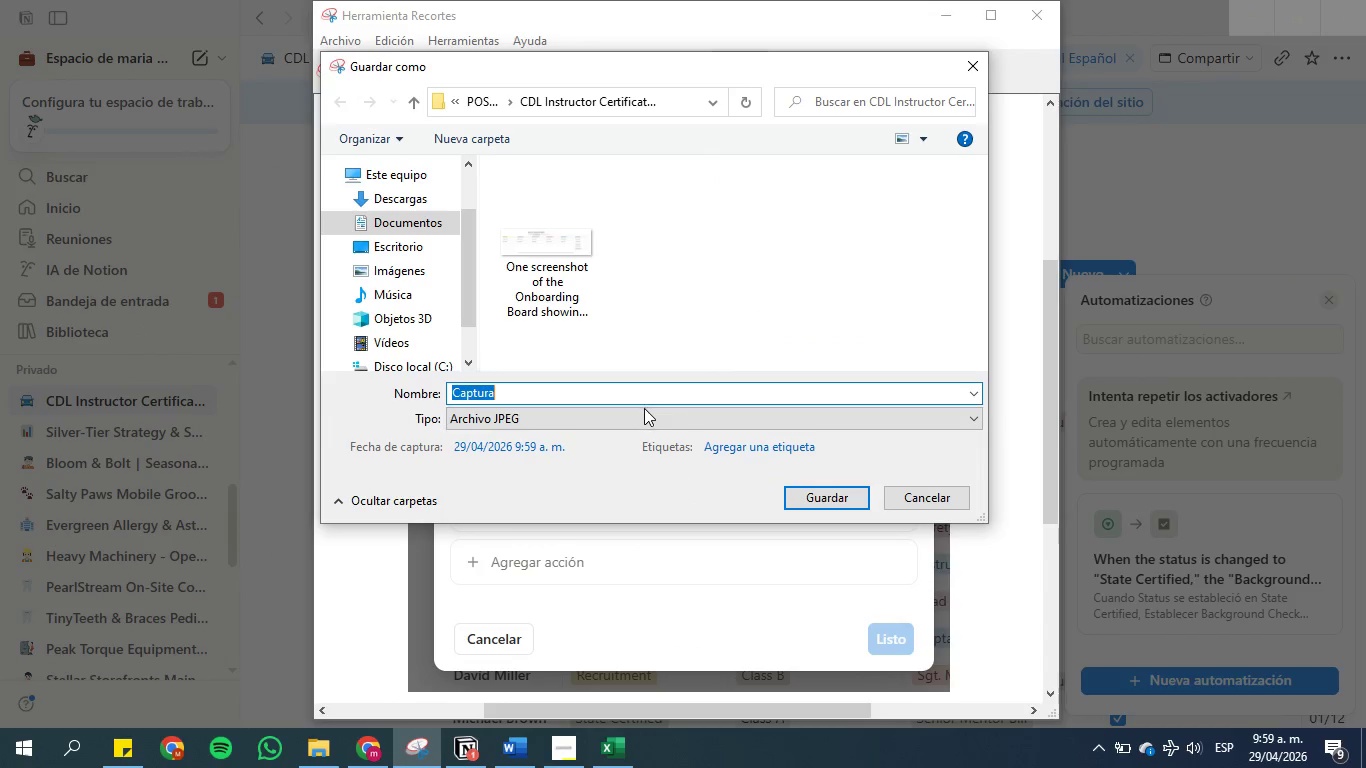 
key(Control+V)
 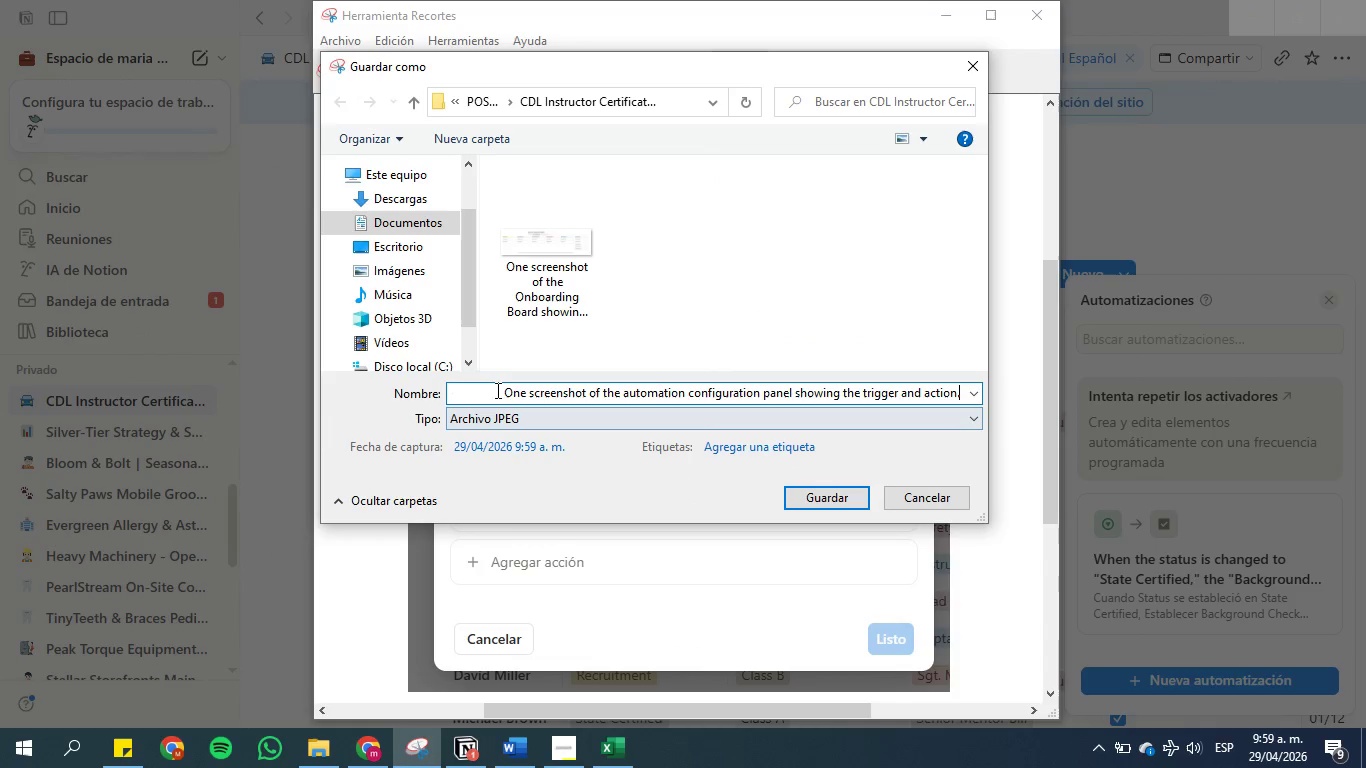 
left_click([502, 390])
 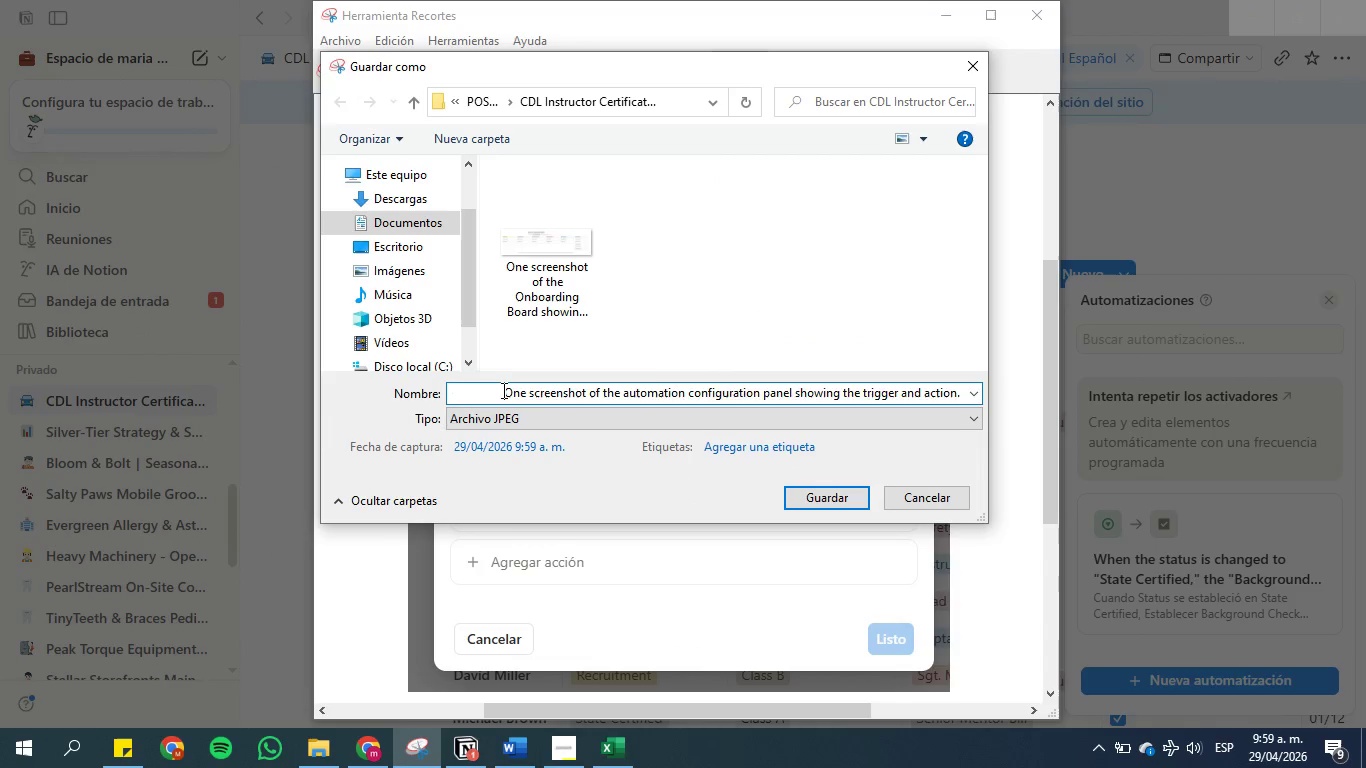 
key(Backspace)
 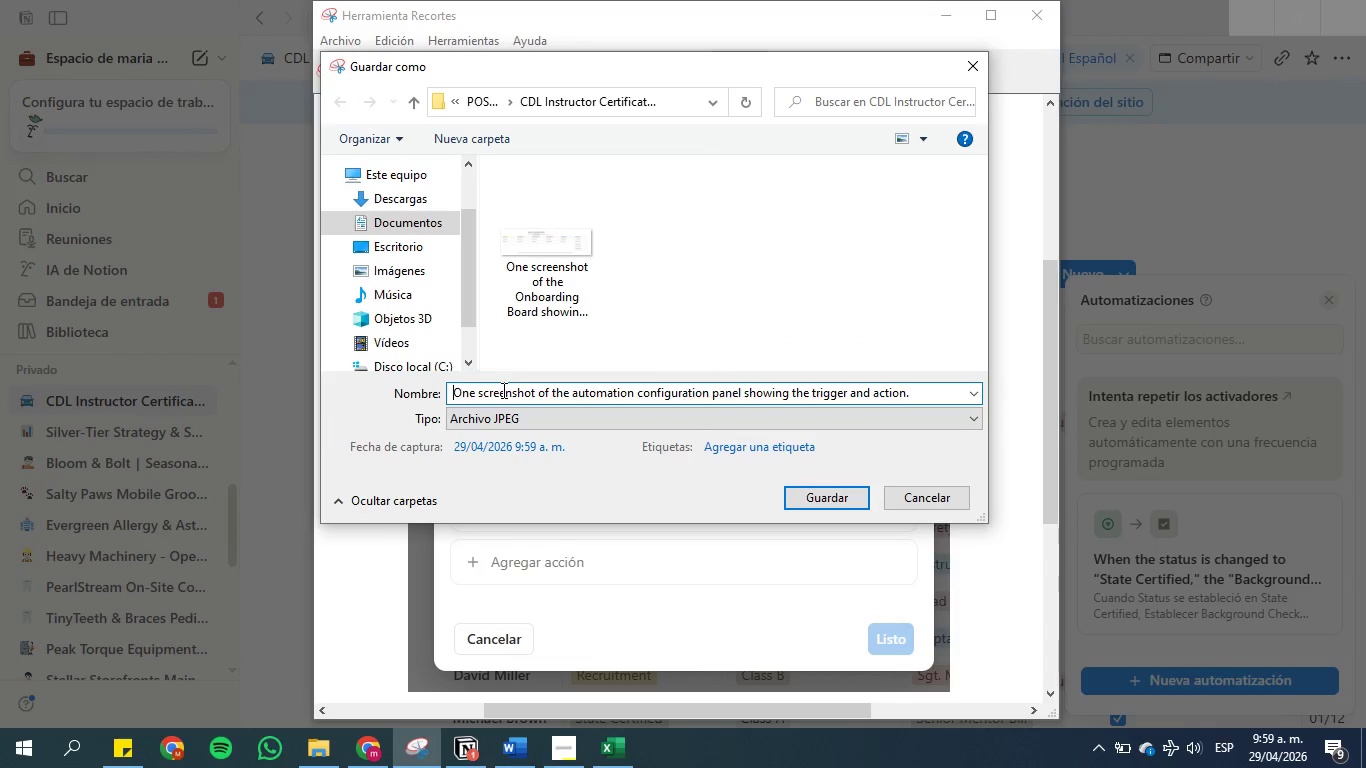 
key(Backspace)
 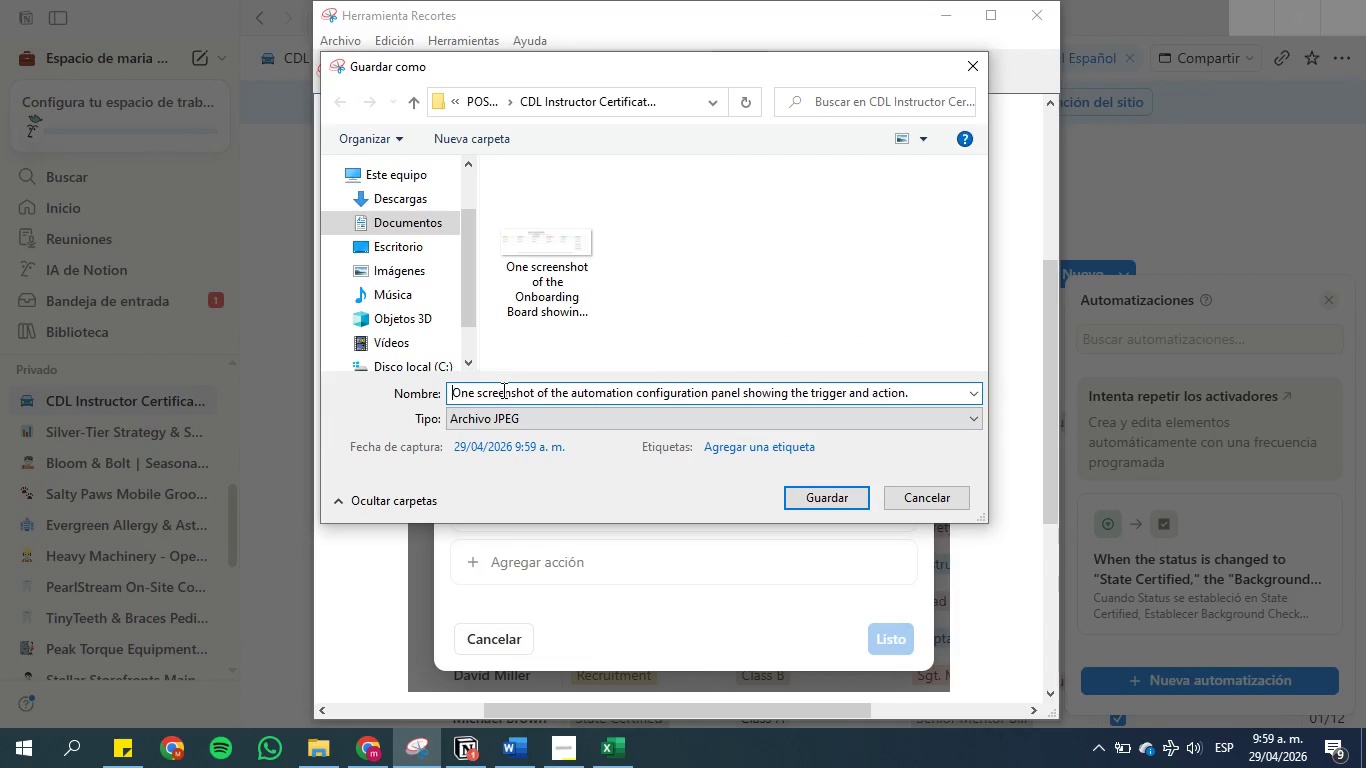 
key(Backspace)
 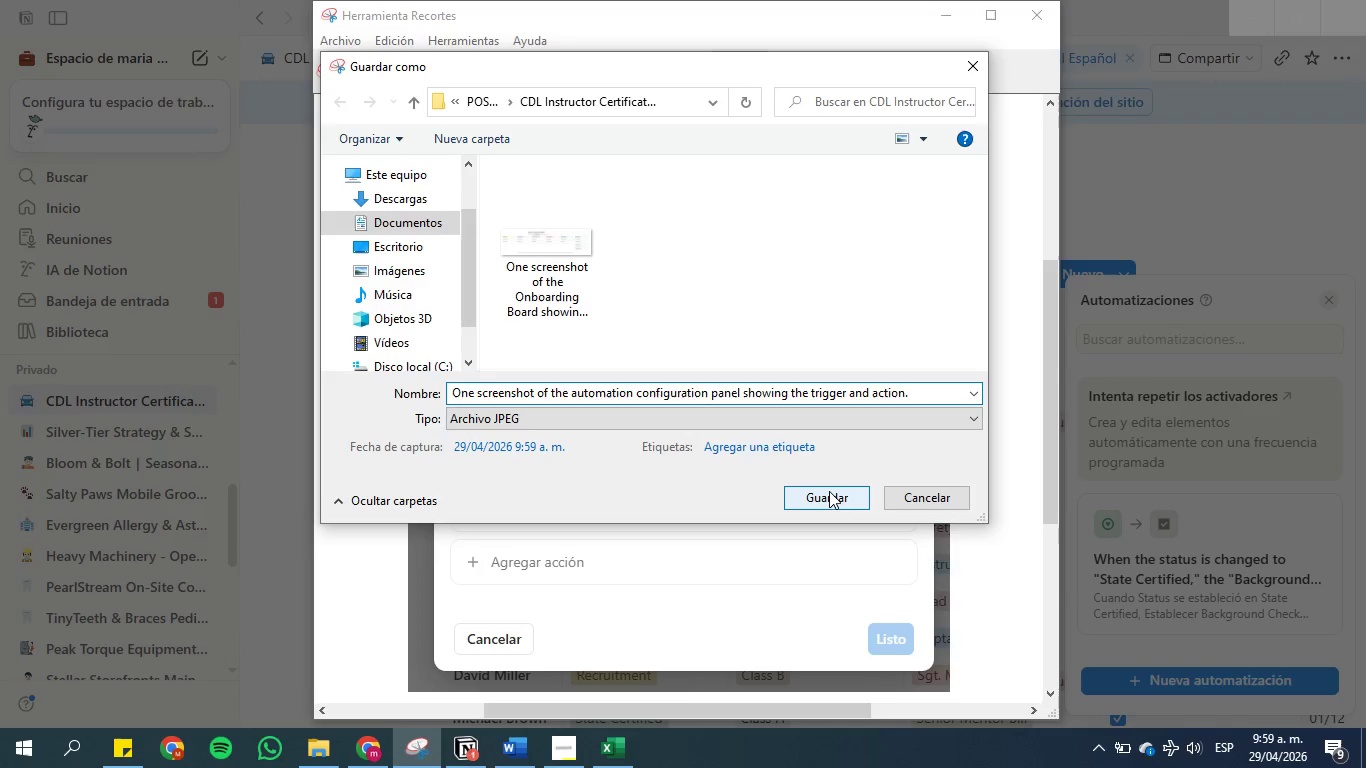 
left_click([830, 502])
 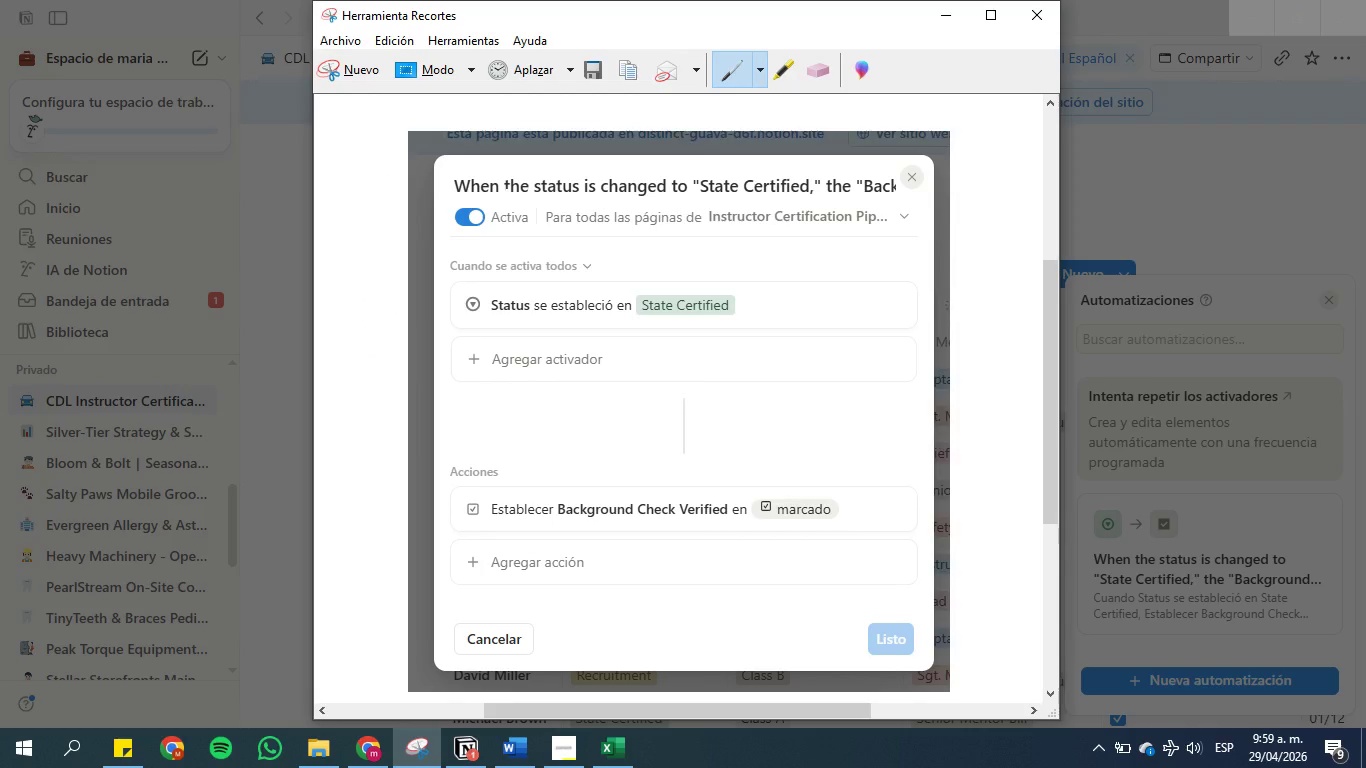 
mouse_move([977, 11])
 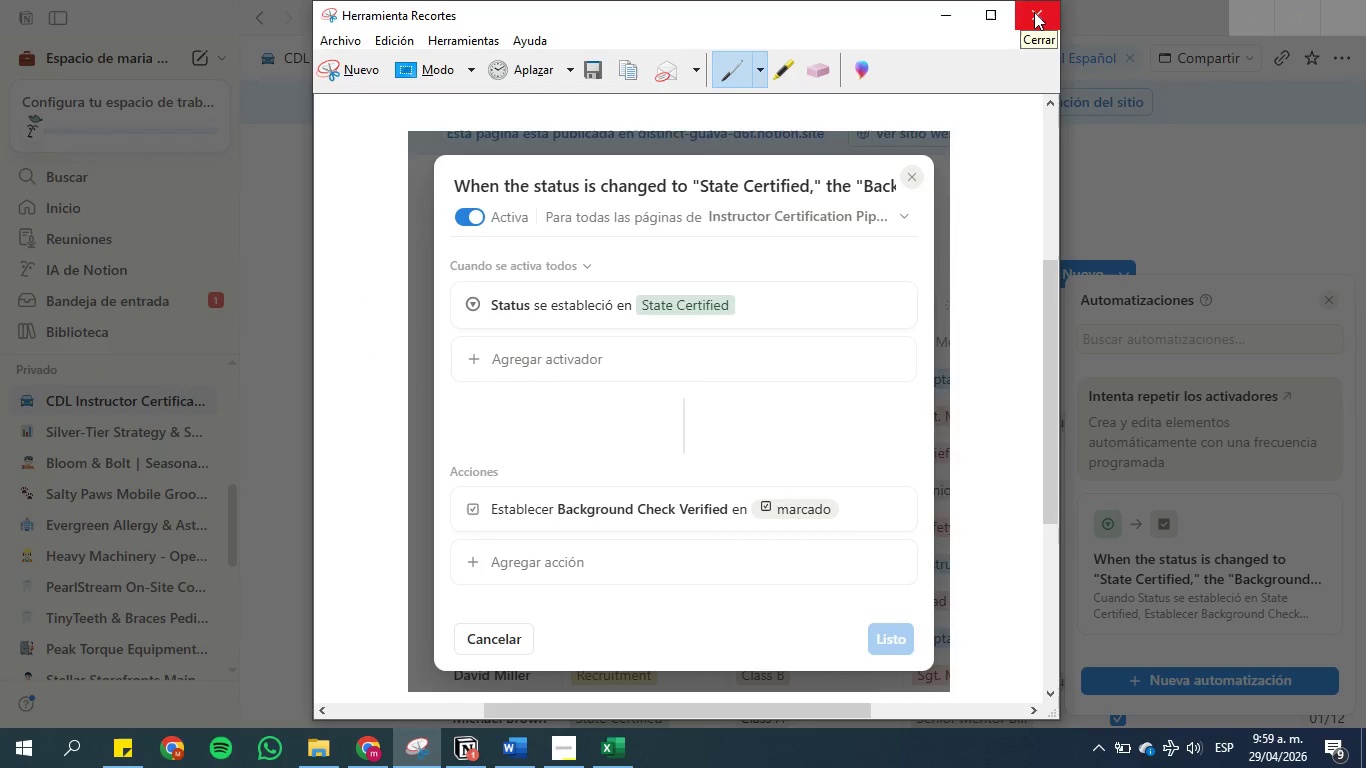 
left_click([1034, 12])
 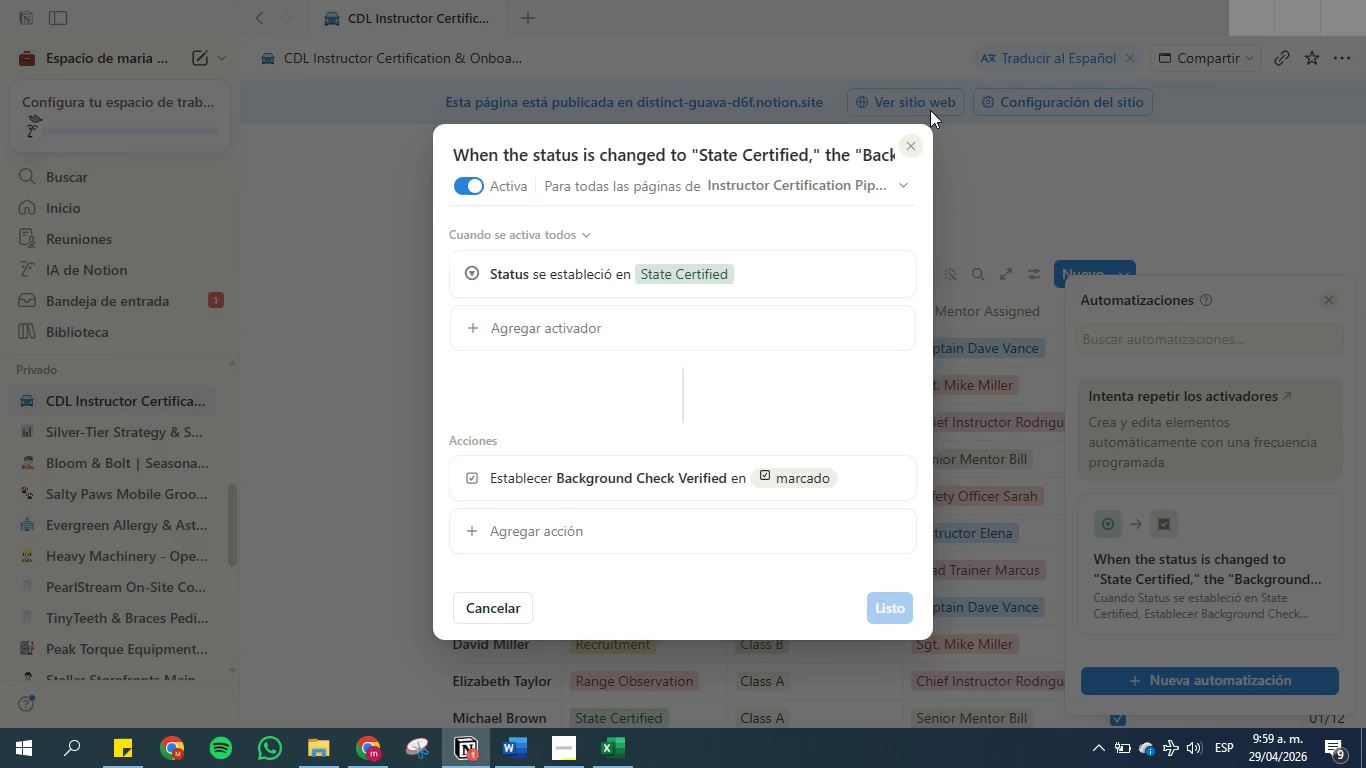 
left_click([908, 144])
 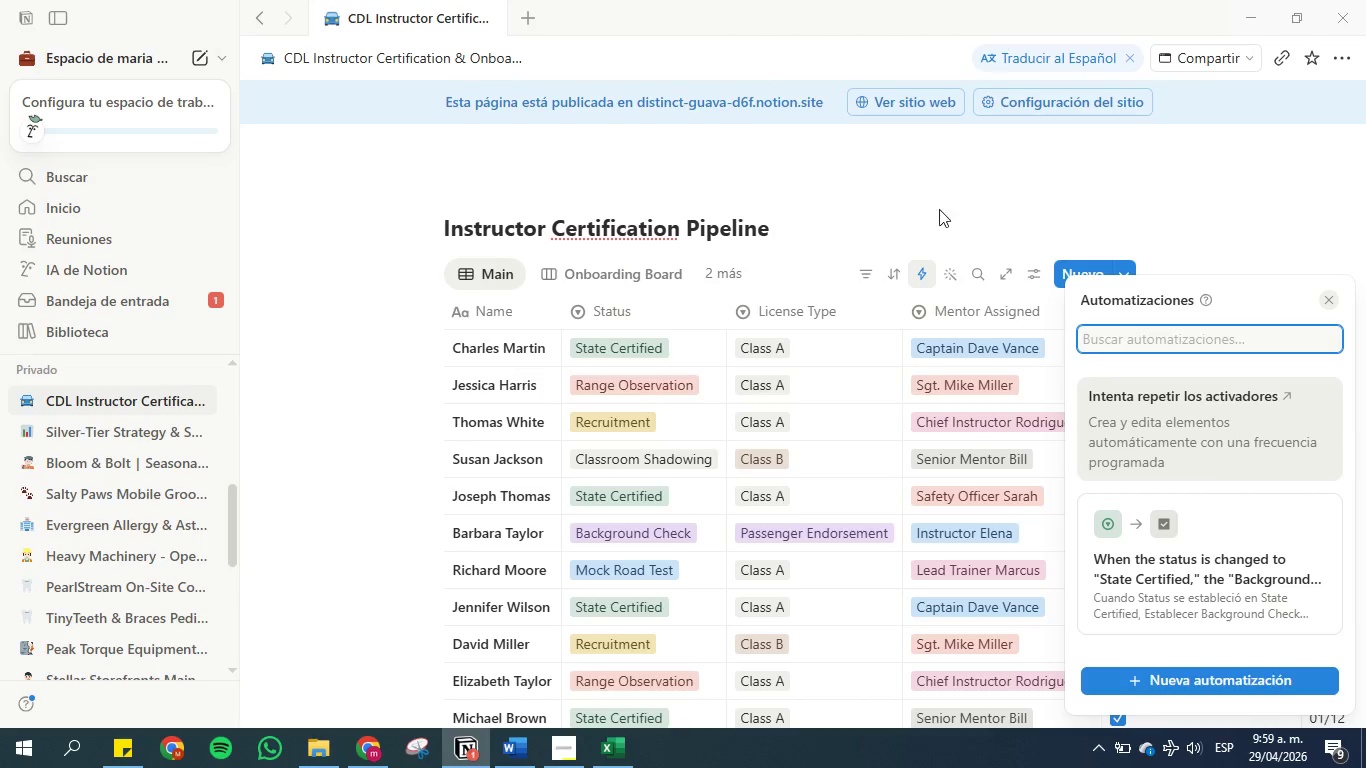 
left_click([971, 204])
 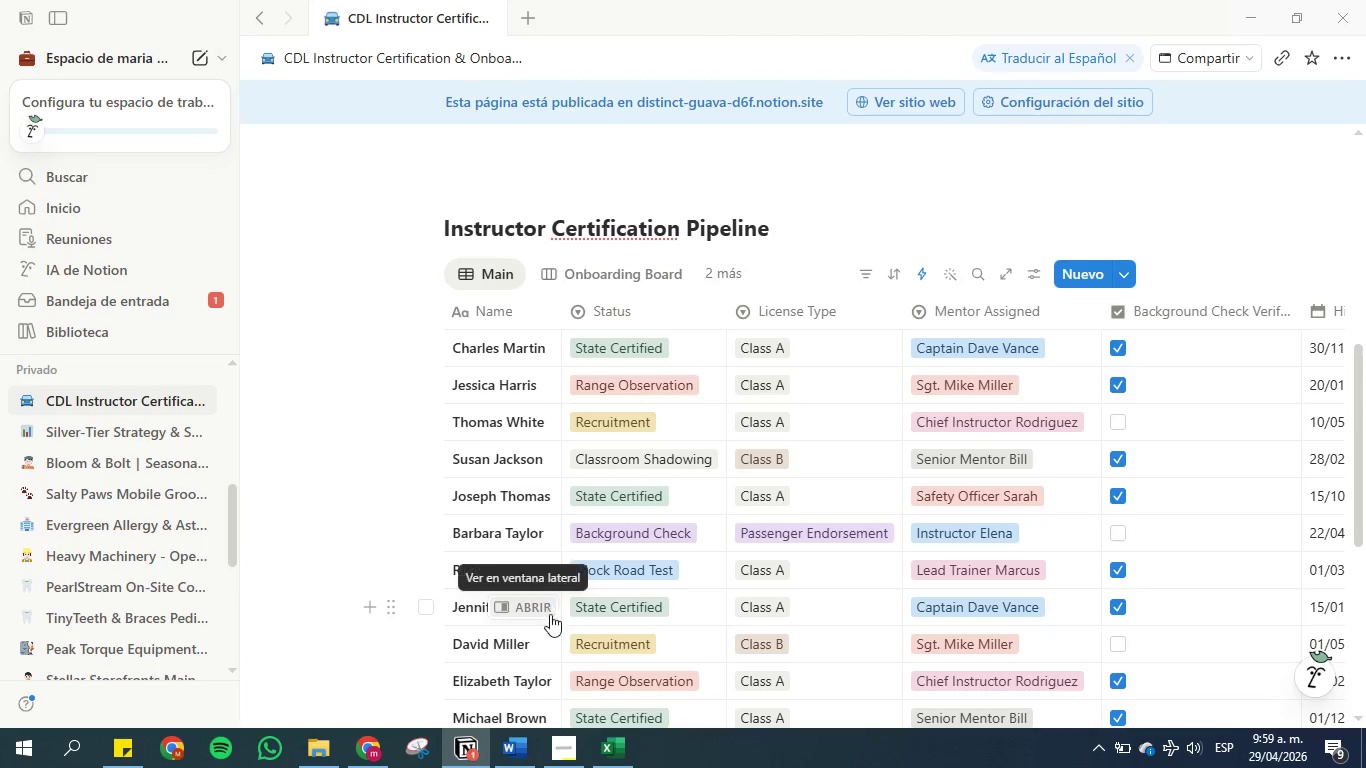 
left_click([467, 753])
 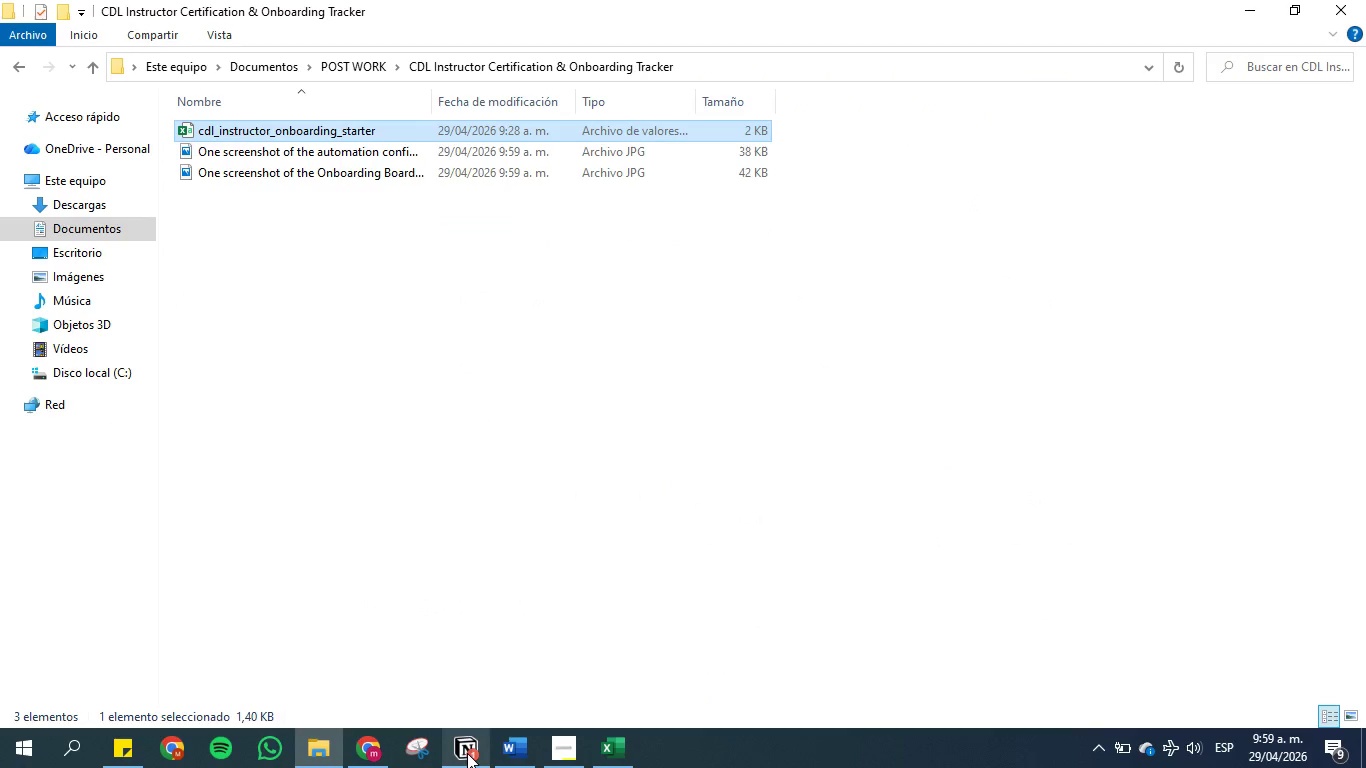 
left_click([467, 753])
 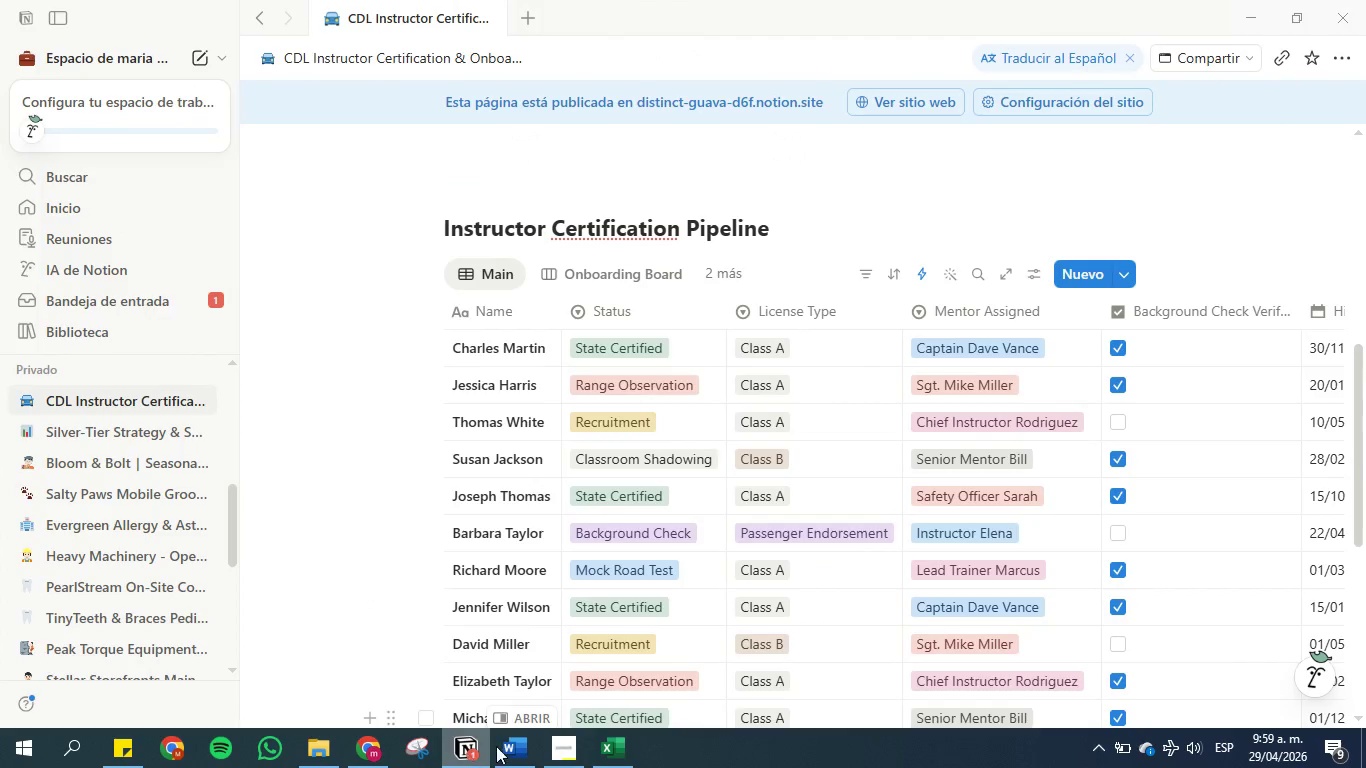 
left_click([505, 746])
 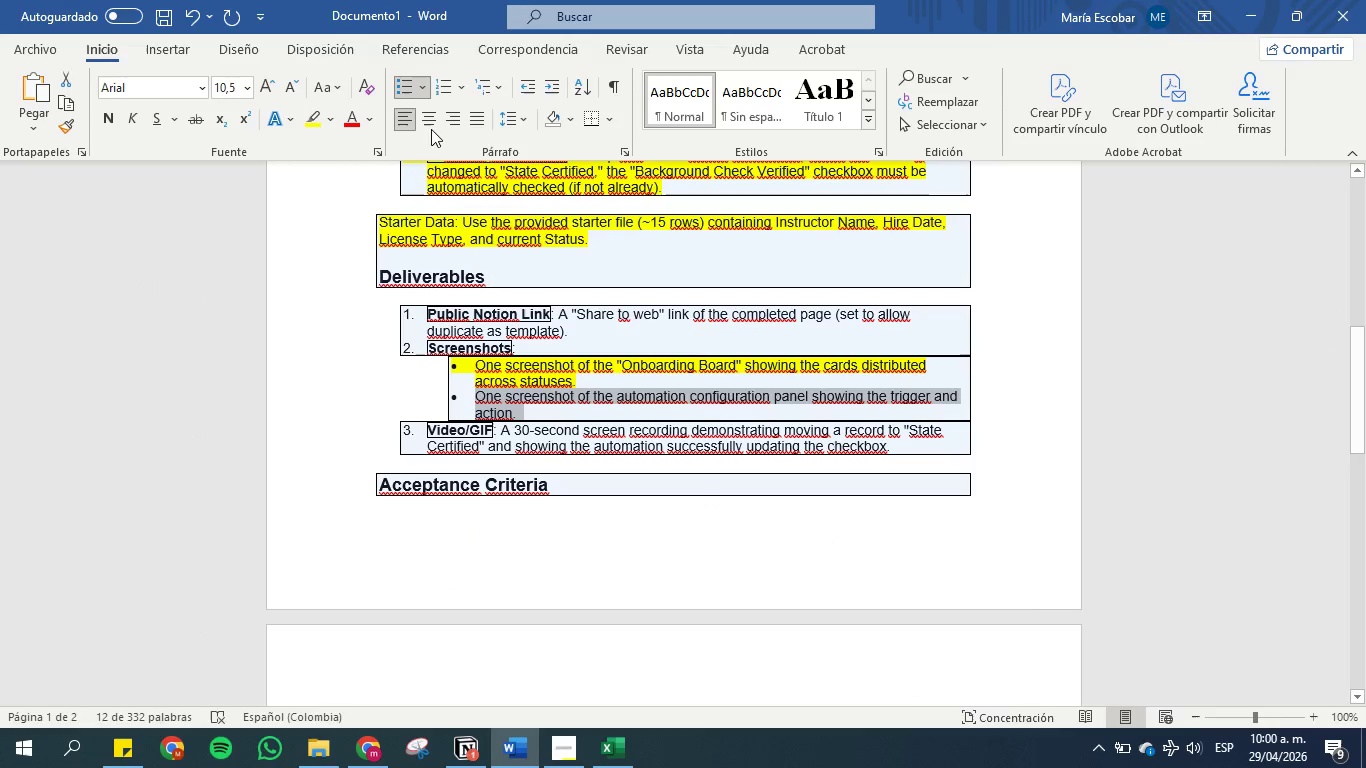 
left_click([310, 123])
 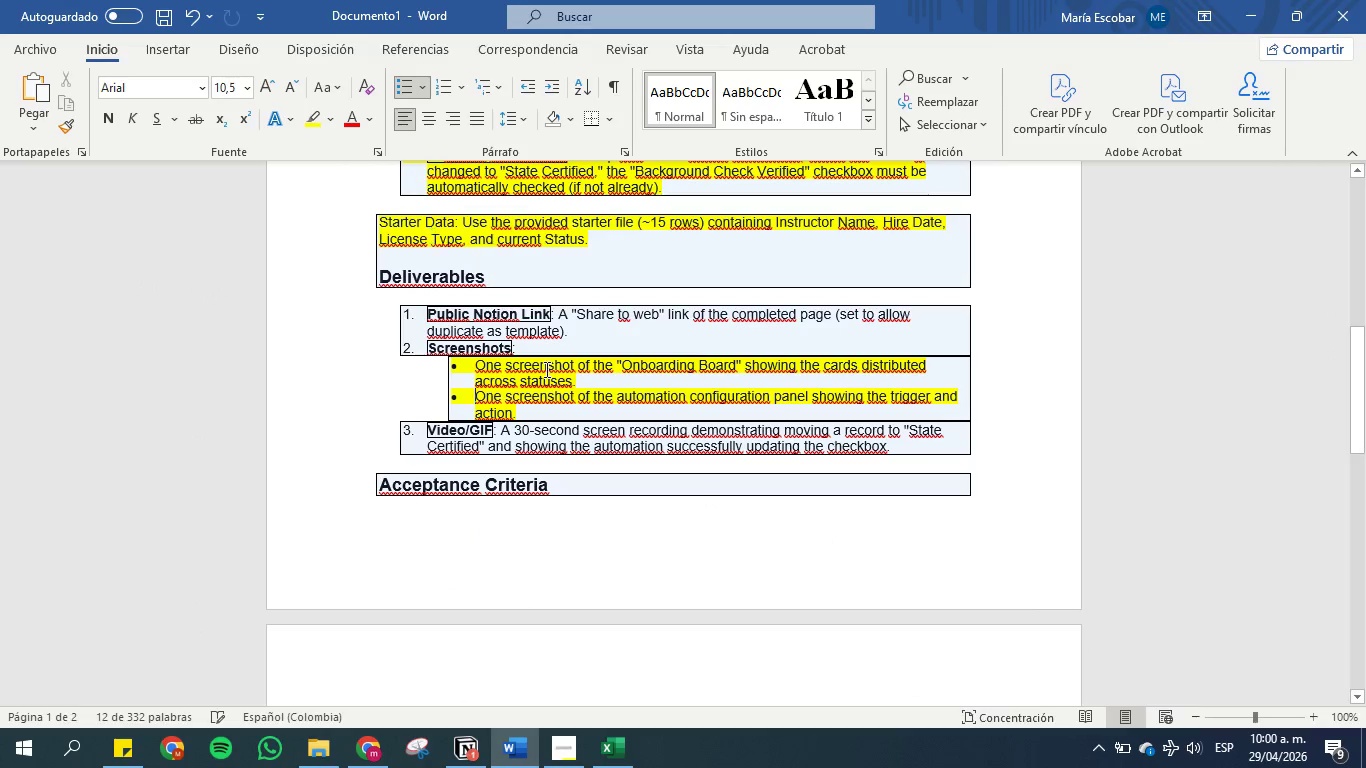 
scroll: coordinate [545, 369], scroll_direction: down, amount: 1.0
 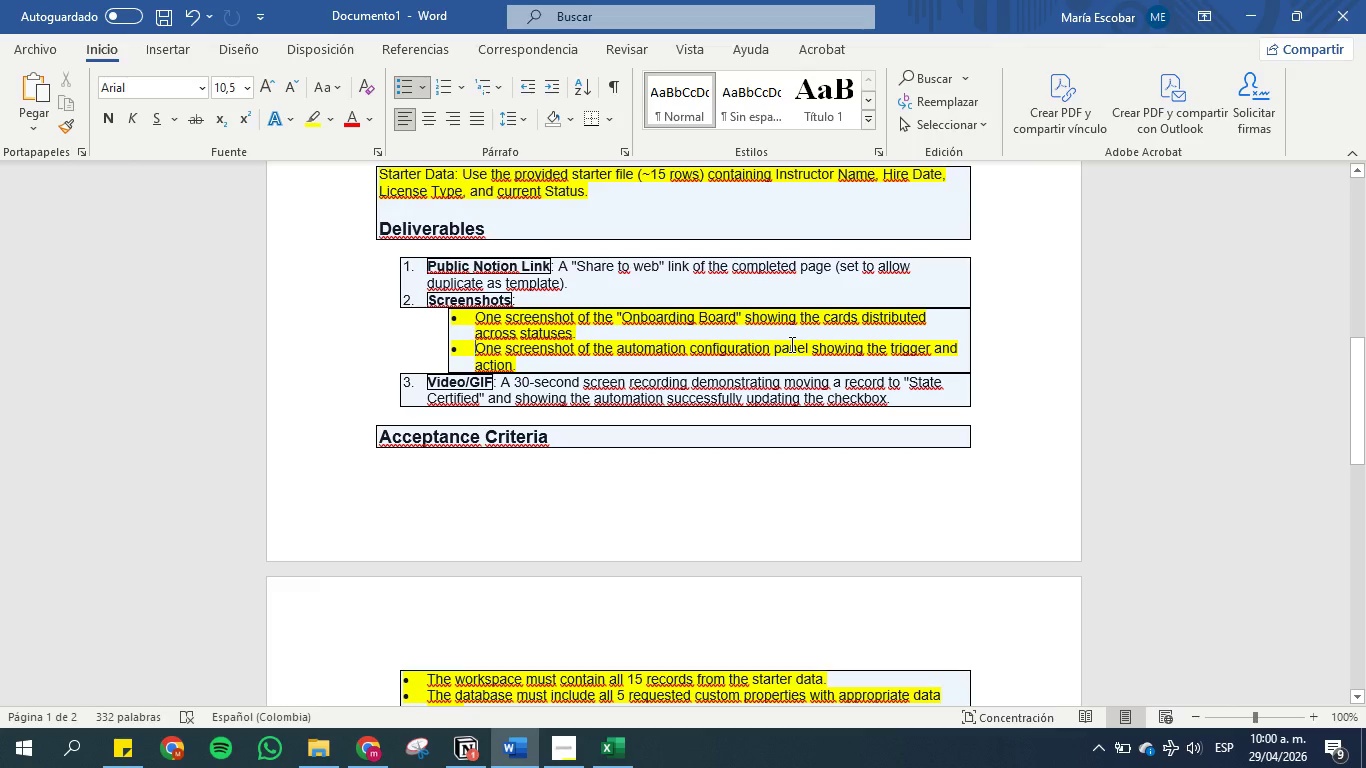 
wait(9.71)
 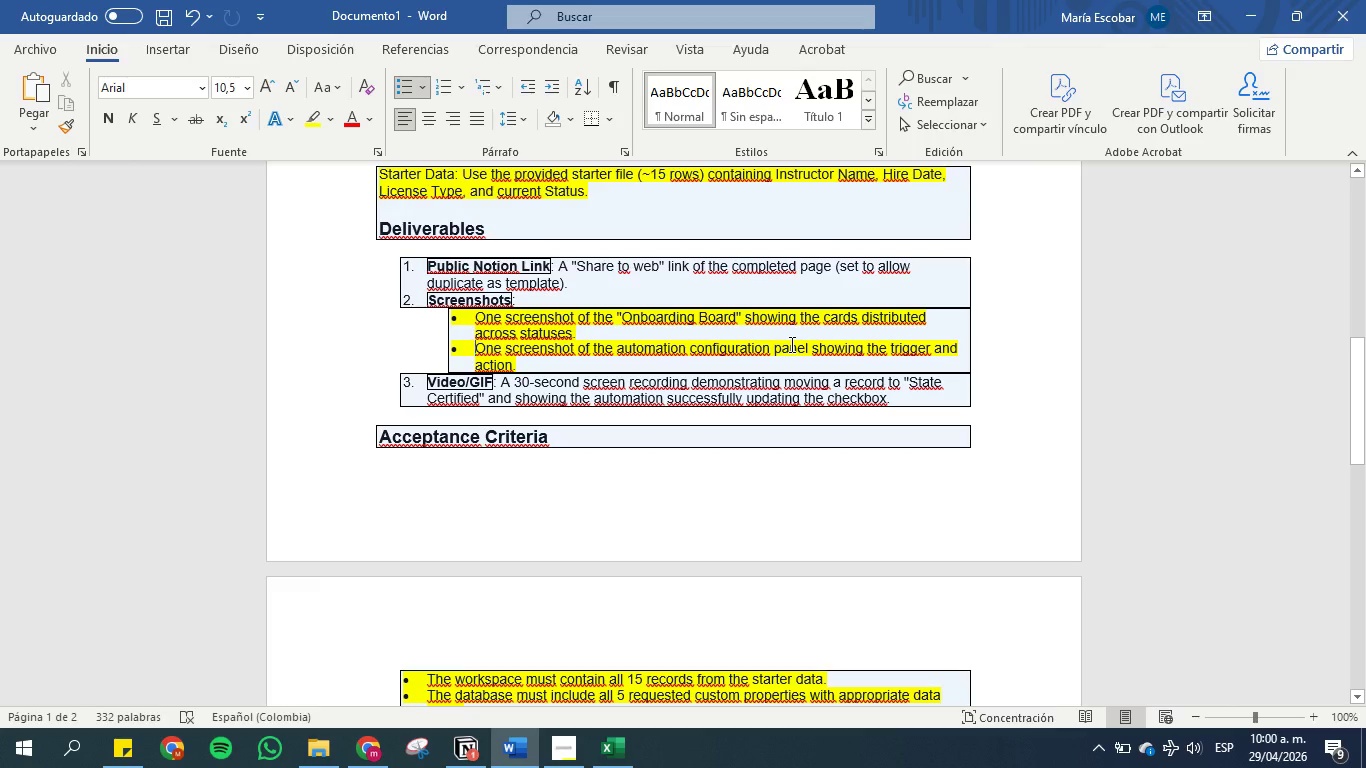 
left_click([363, 748])
 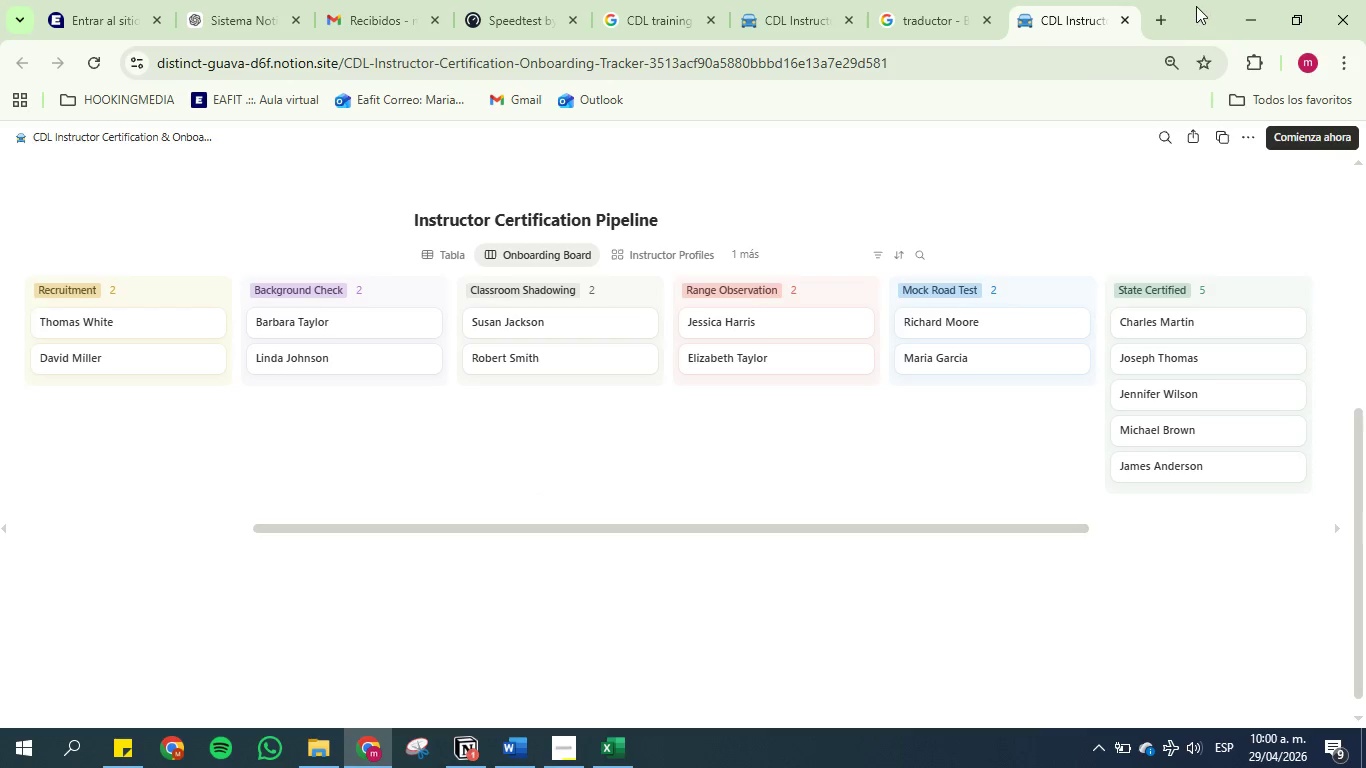 
left_click([1153, 30])
 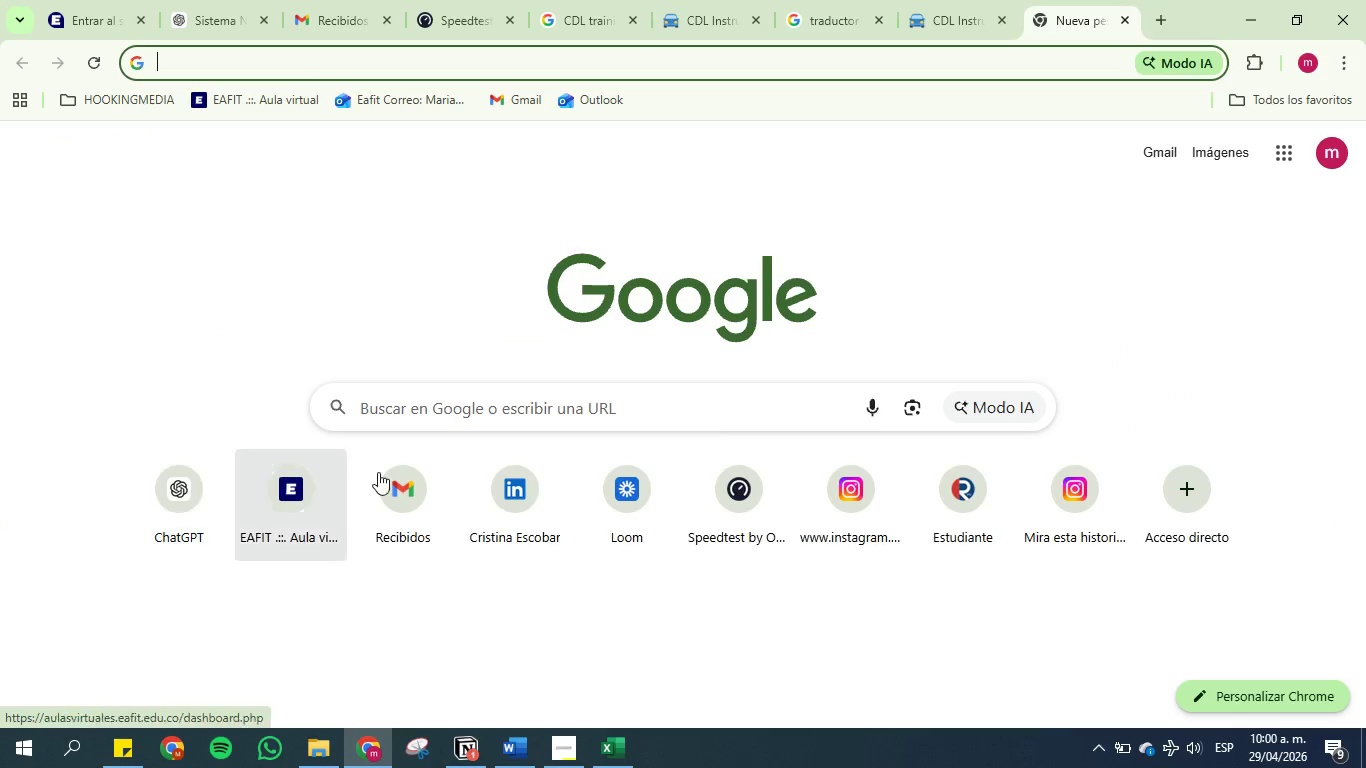 
left_click([617, 483])
 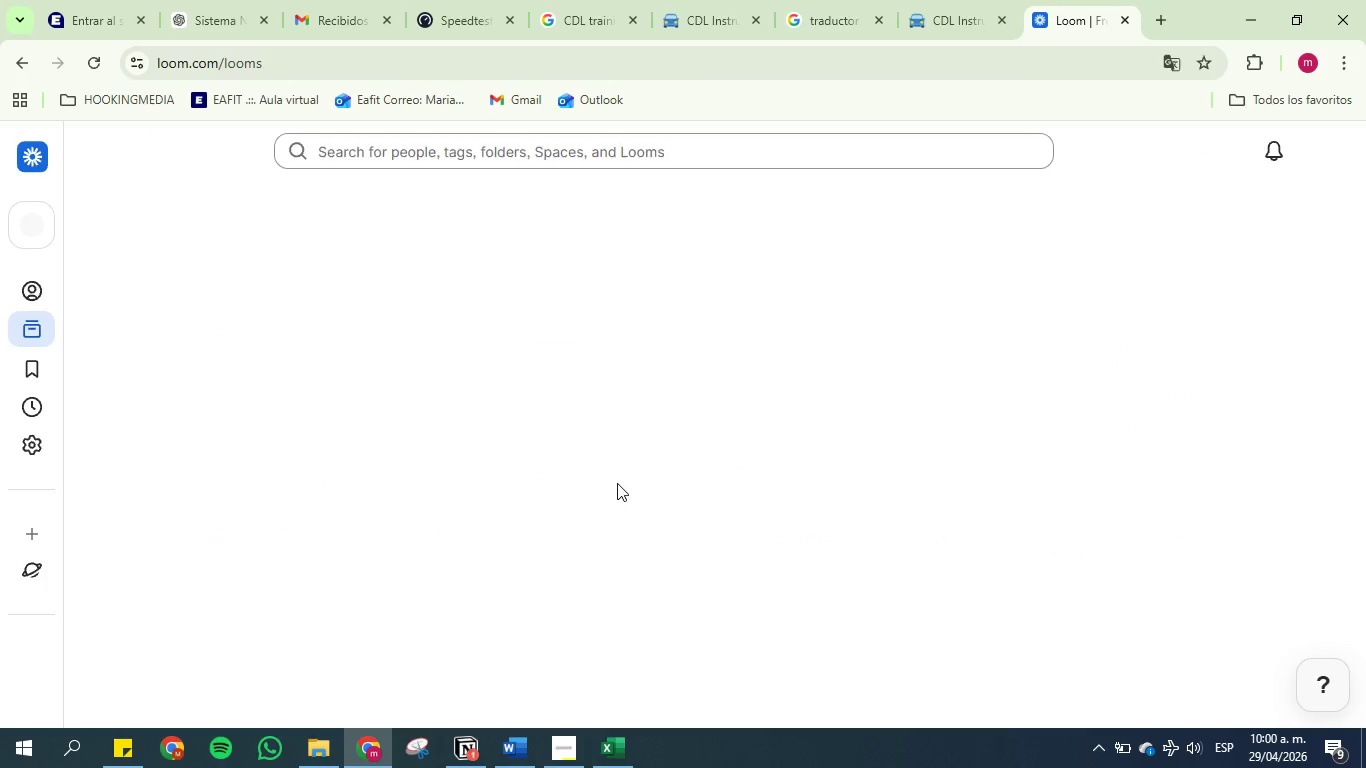 
wait(9.14)
 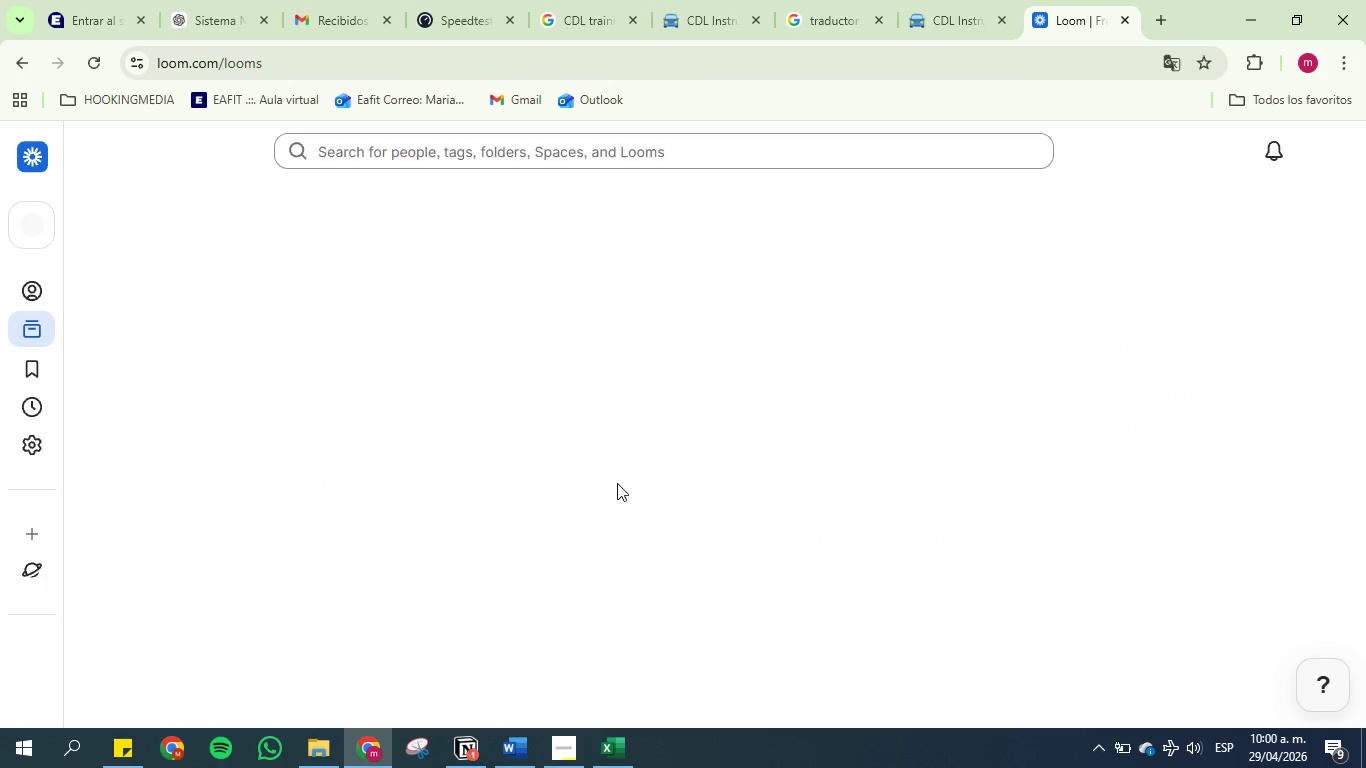 
left_click([31, 674])
 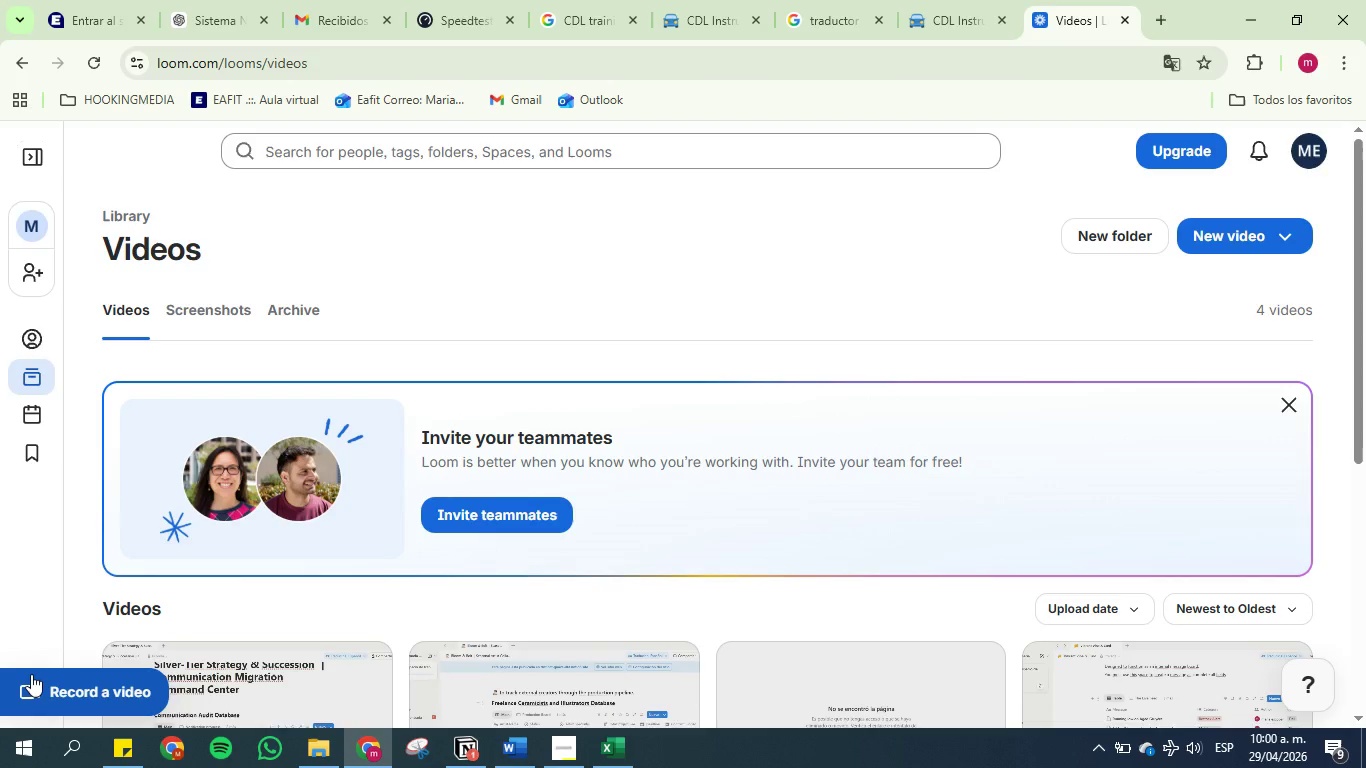 
left_click([36, 682])
 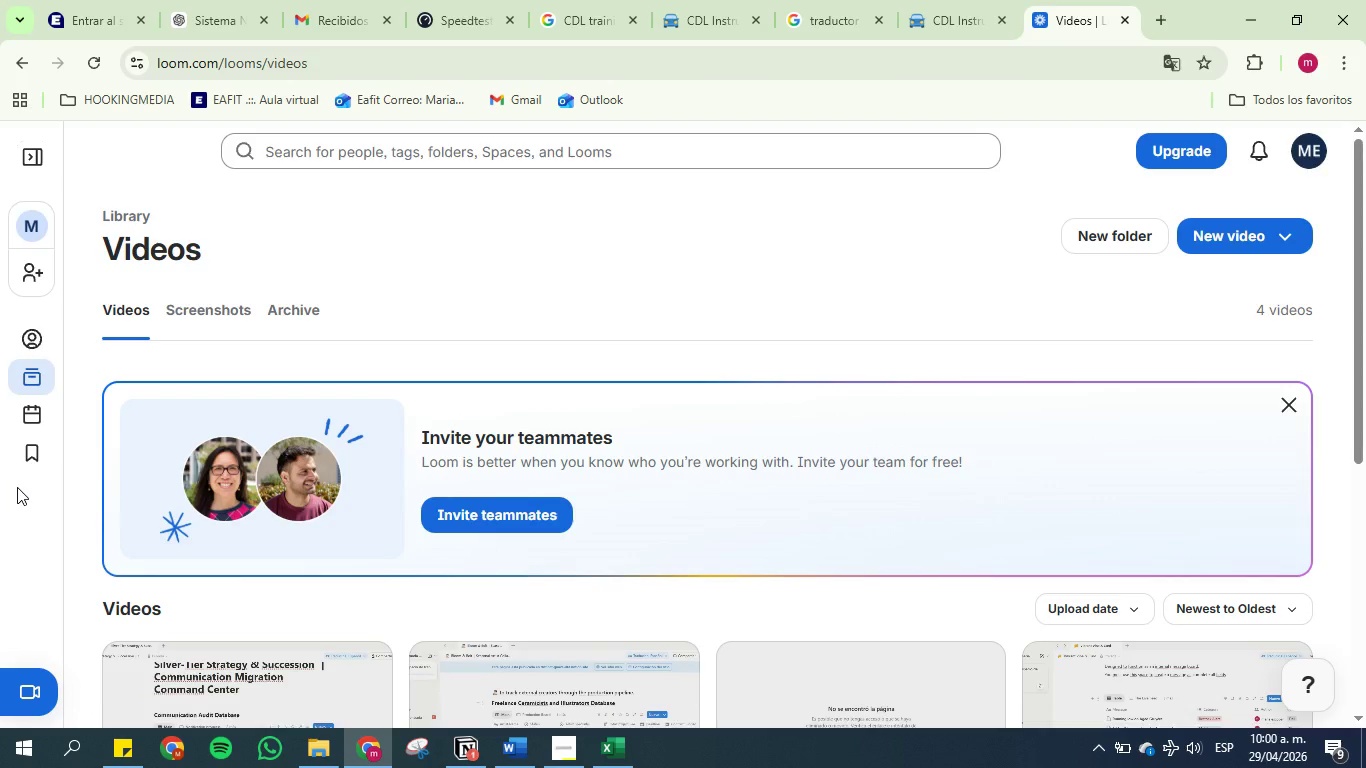 
mouse_move([61, 469])
 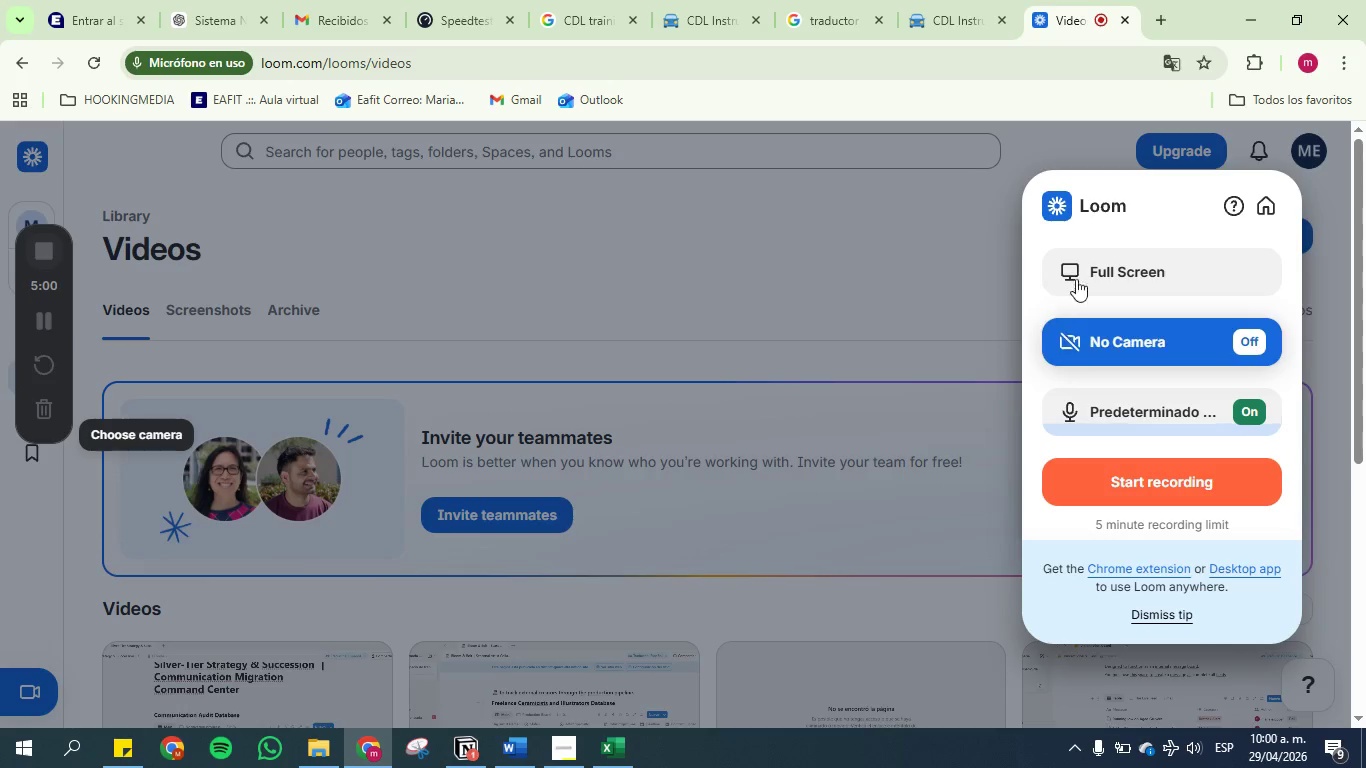 
double_click([1088, 260])
 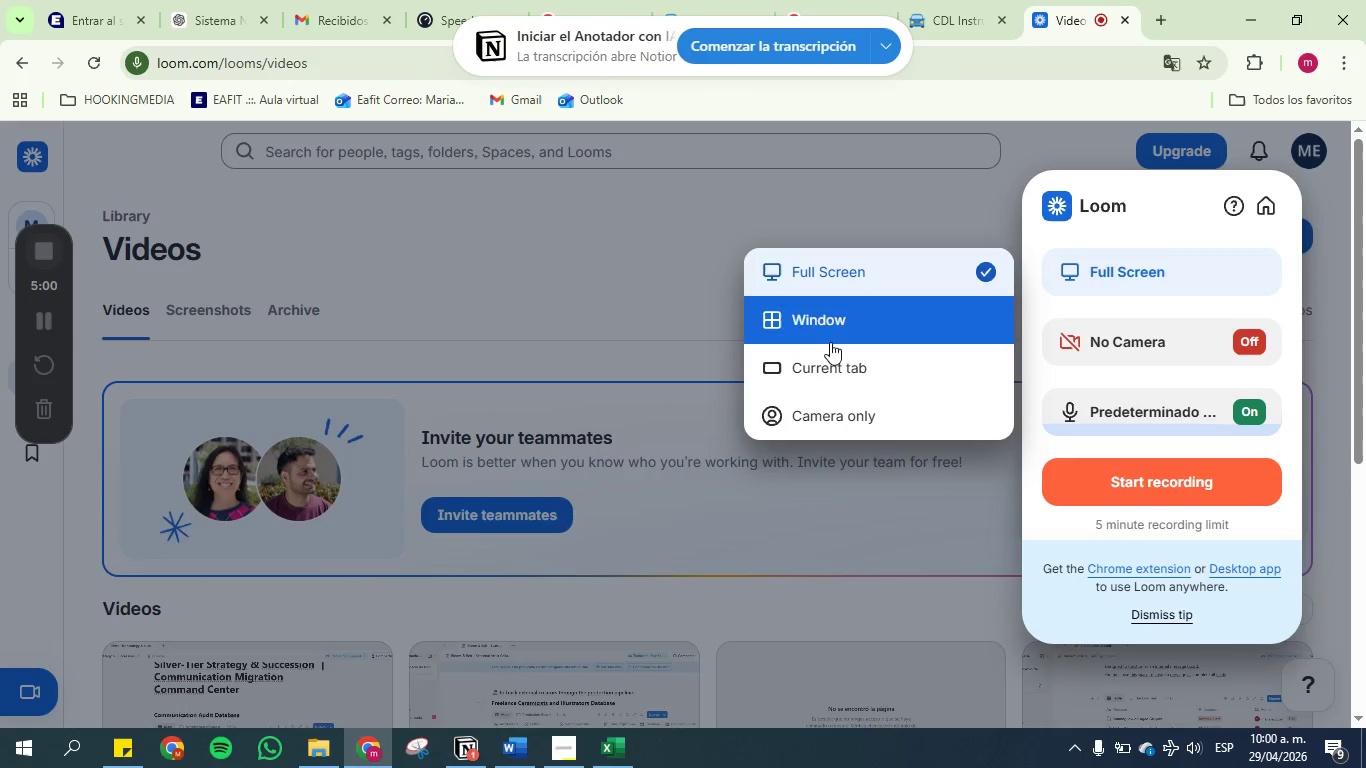 
left_click([830, 318])
 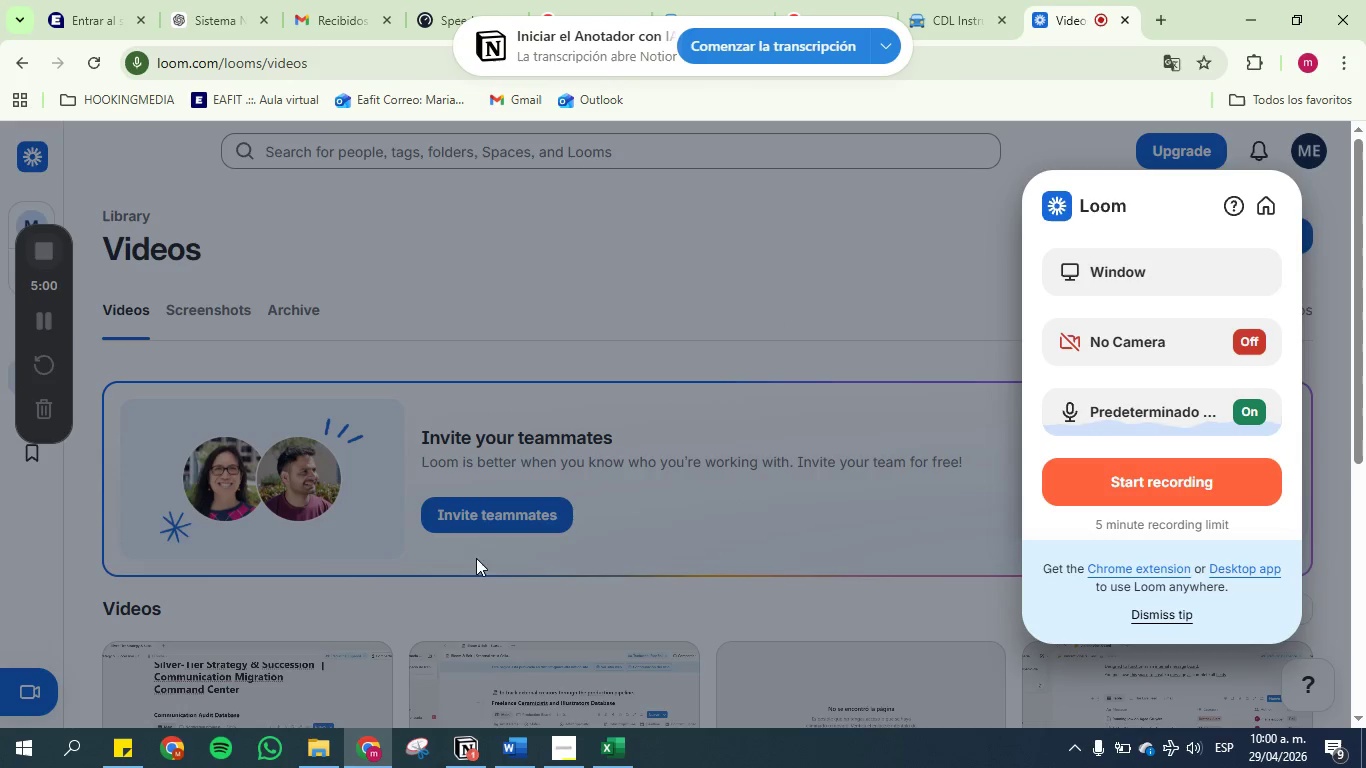 
left_click([506, 743])
 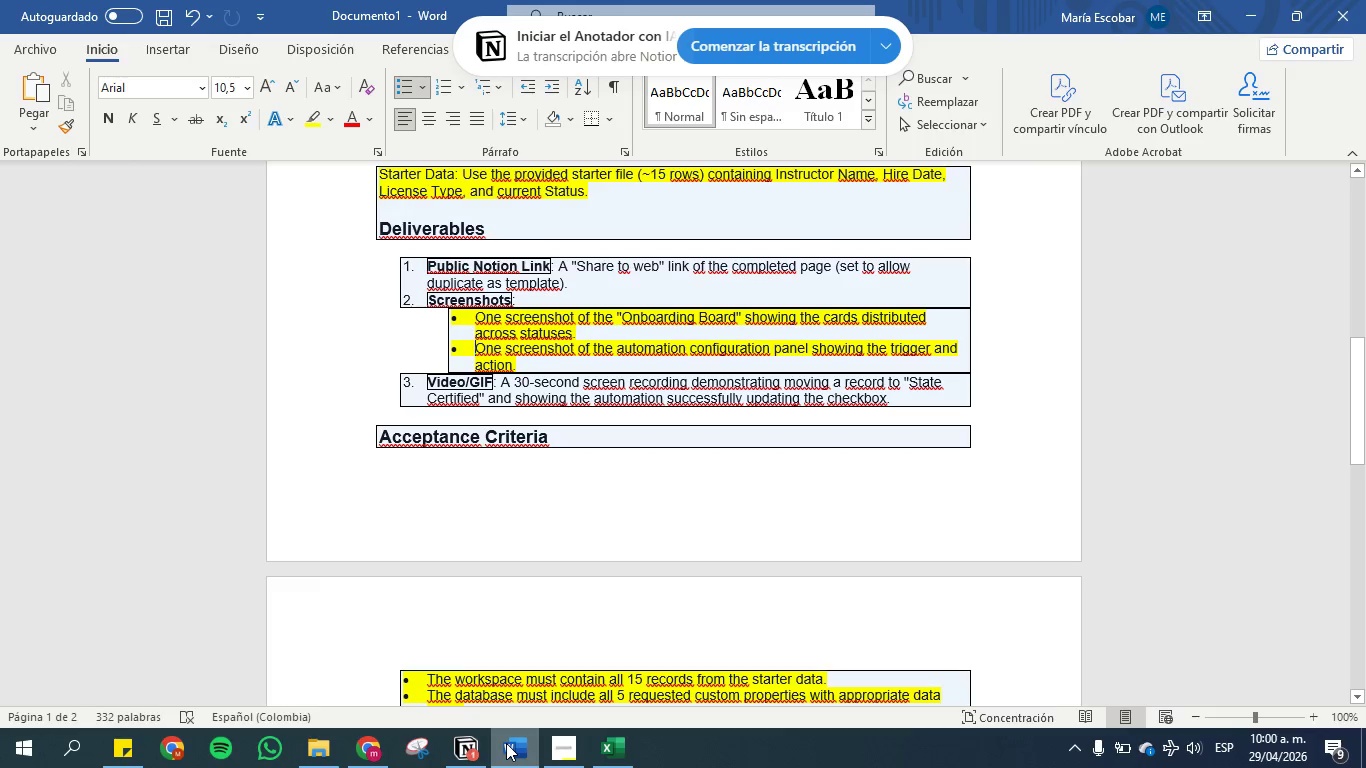 
wait(6.47)
 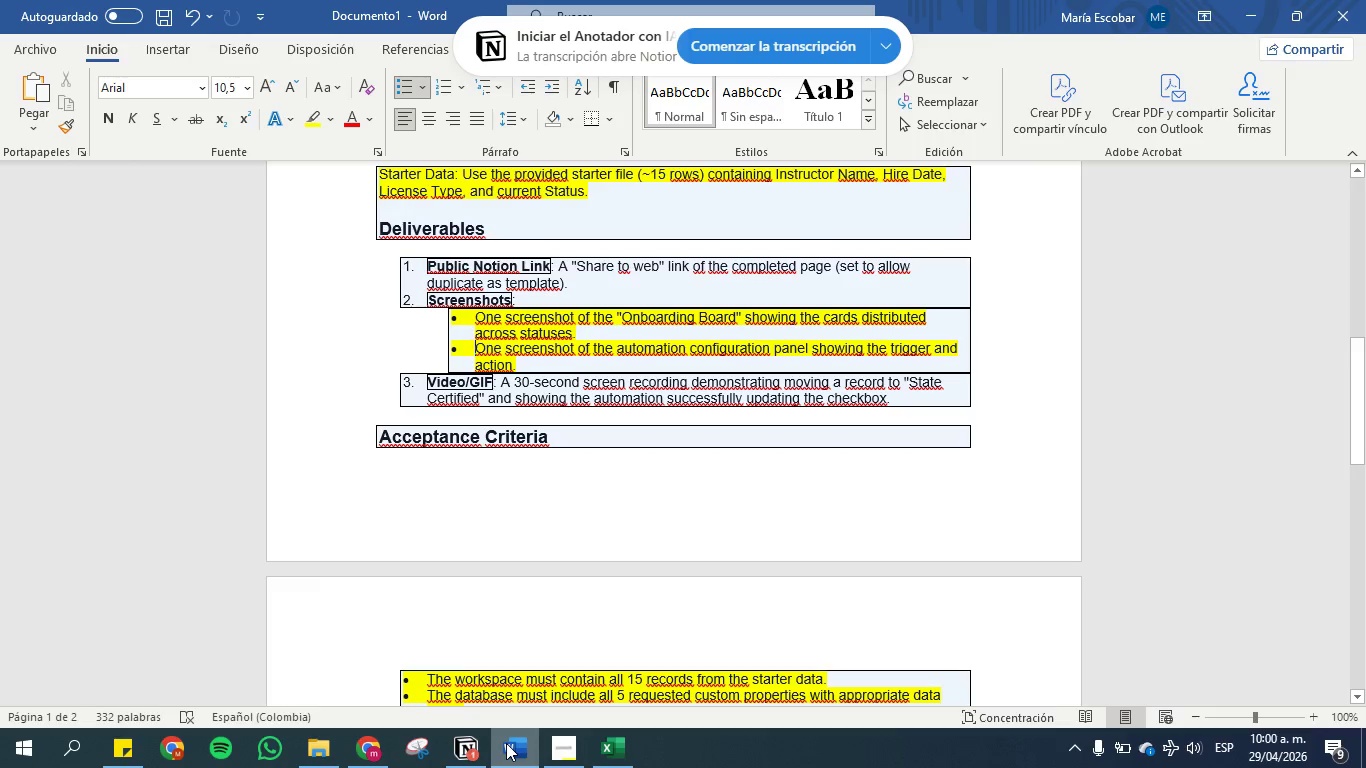 
left_click([506, 743])
 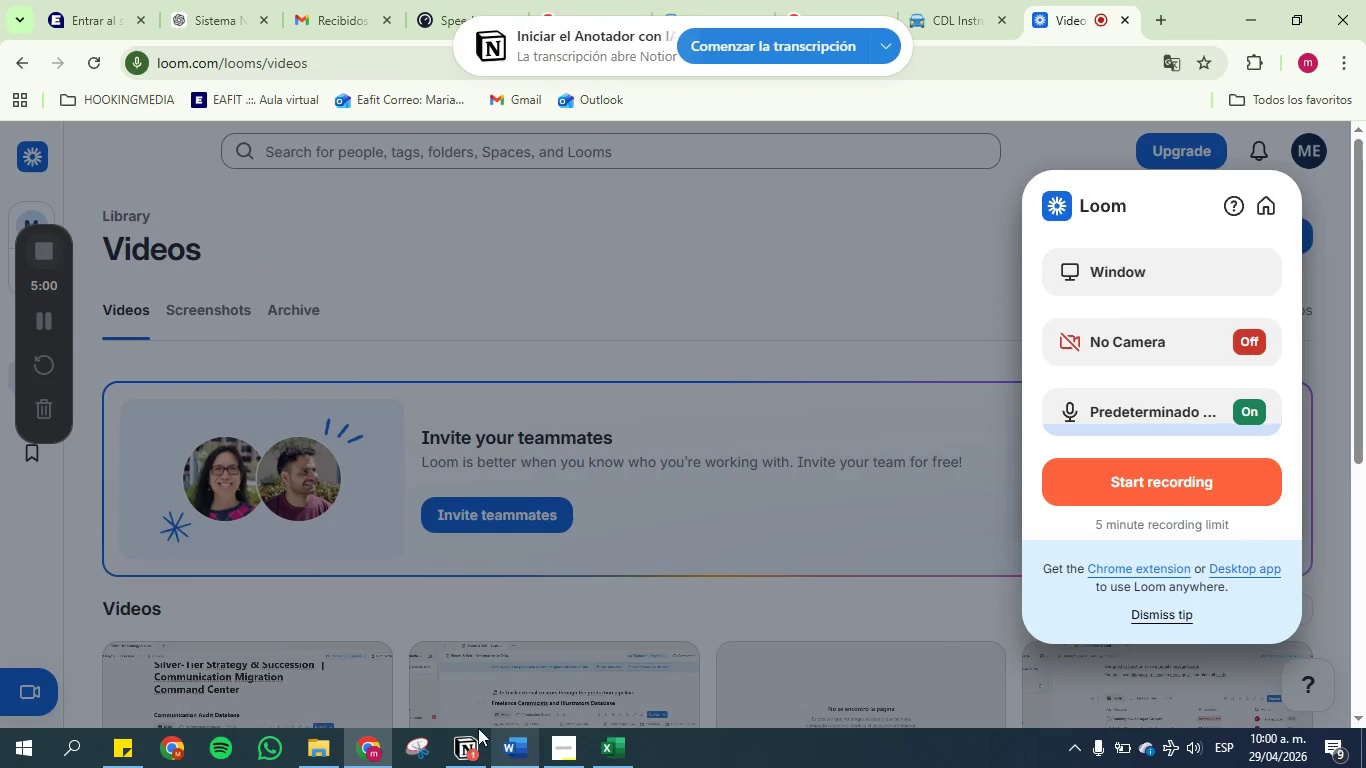 
left_click([468, 746])
 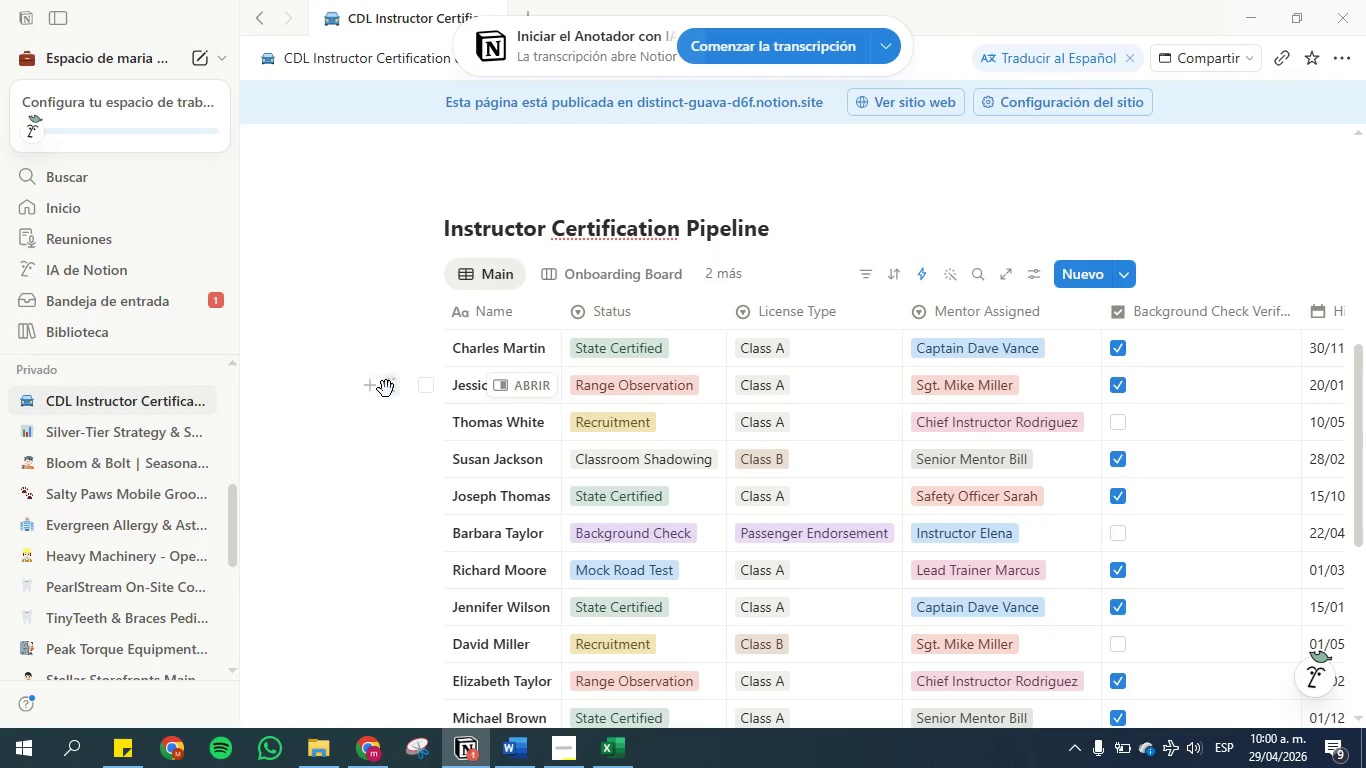 
mouse_move([646, 329])
 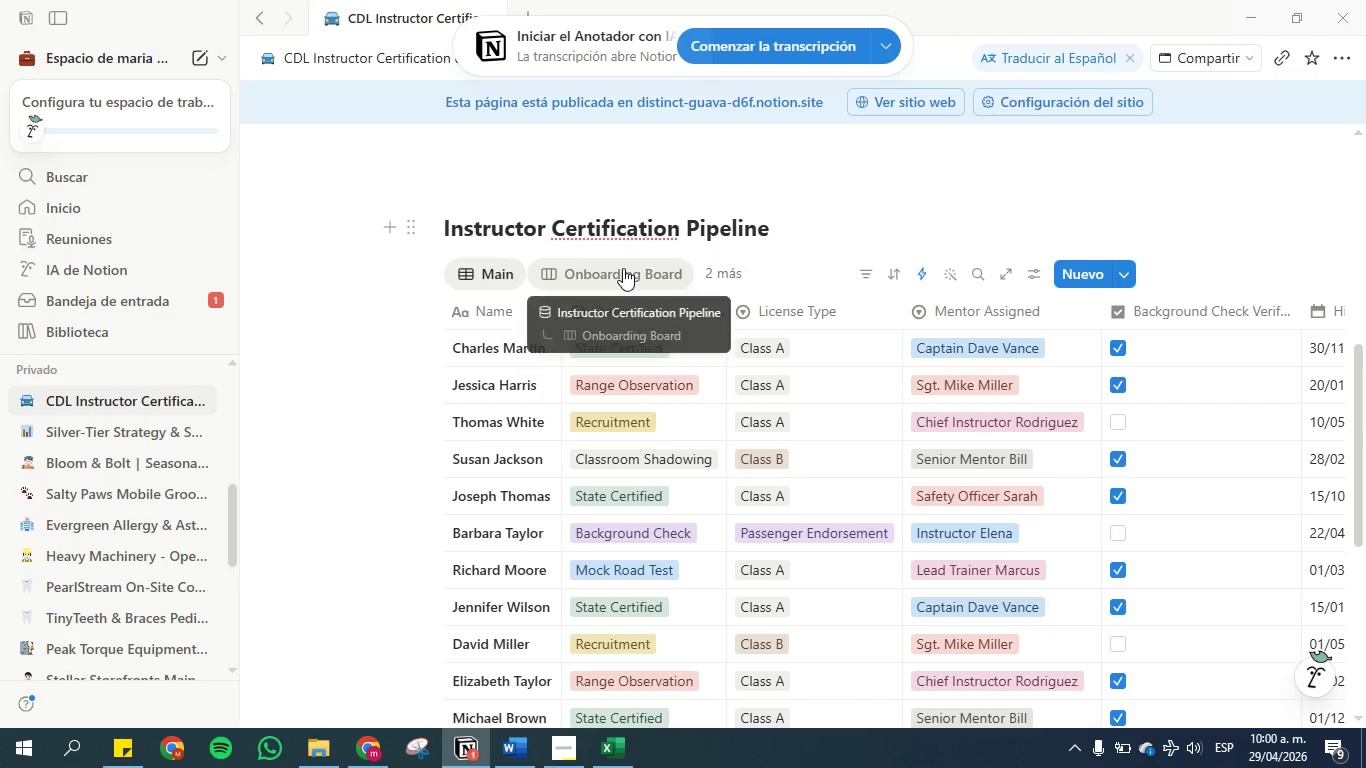 
left_click([623, 271])
 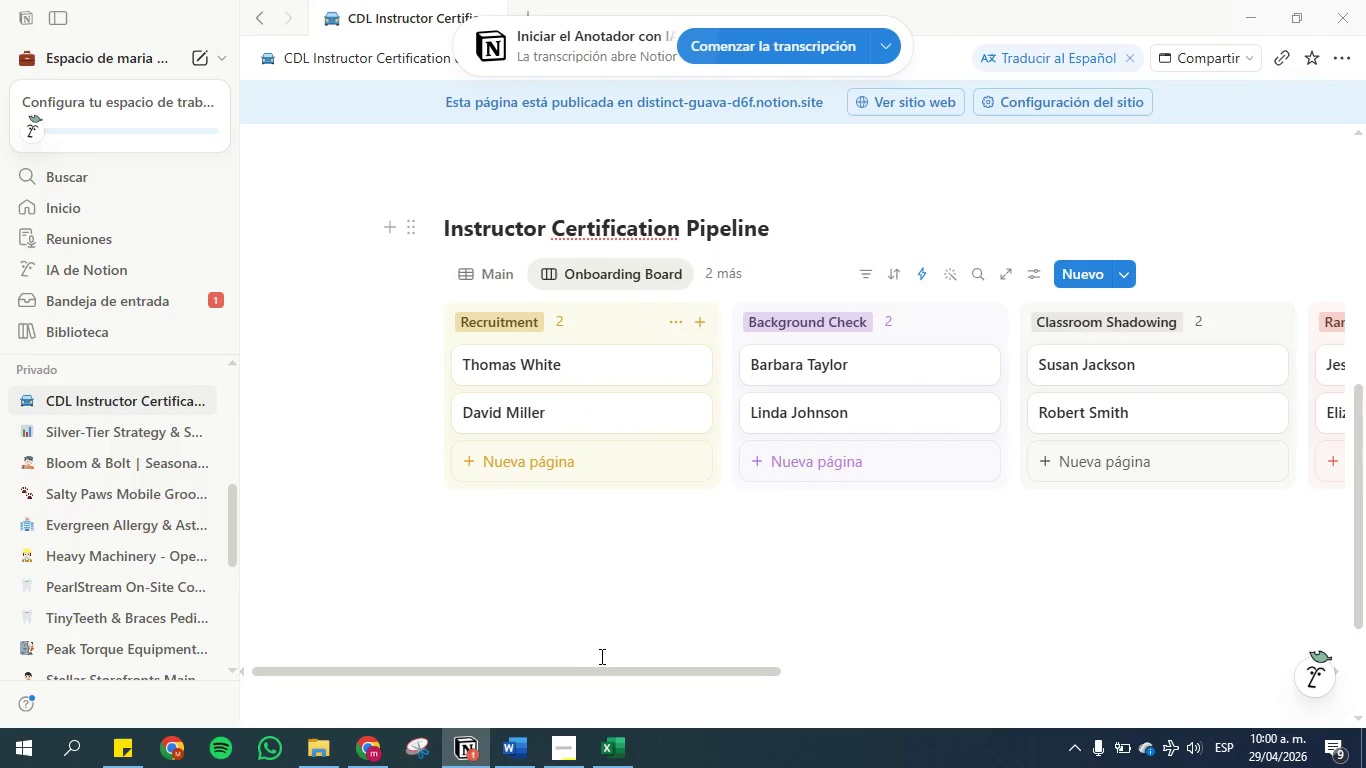 
left_click_drag(start_coordinate=[600, 671], to_coordinate=[1001, 668])
 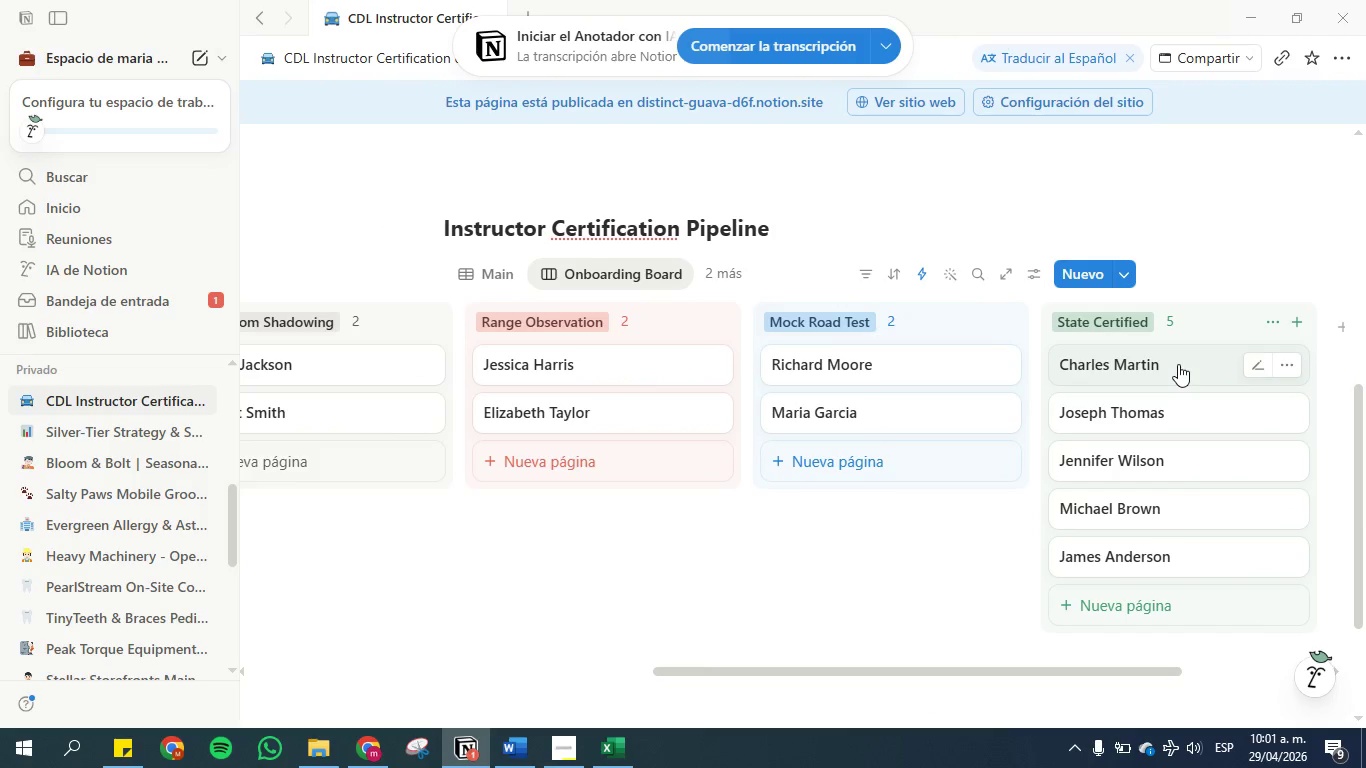 
left_click_drag(start_coordinate=[1178, 364], to_coordinate=[942, 353])
 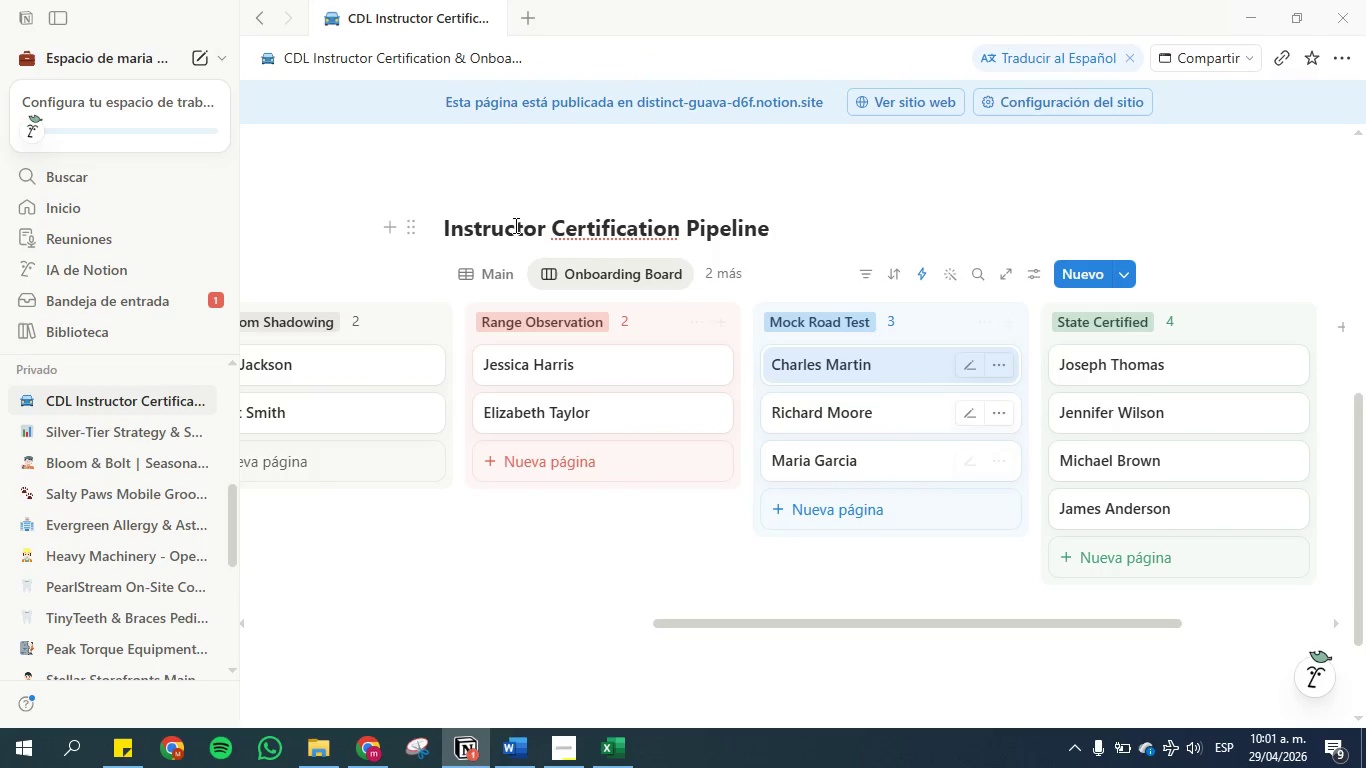 
left_click([506, 274])
 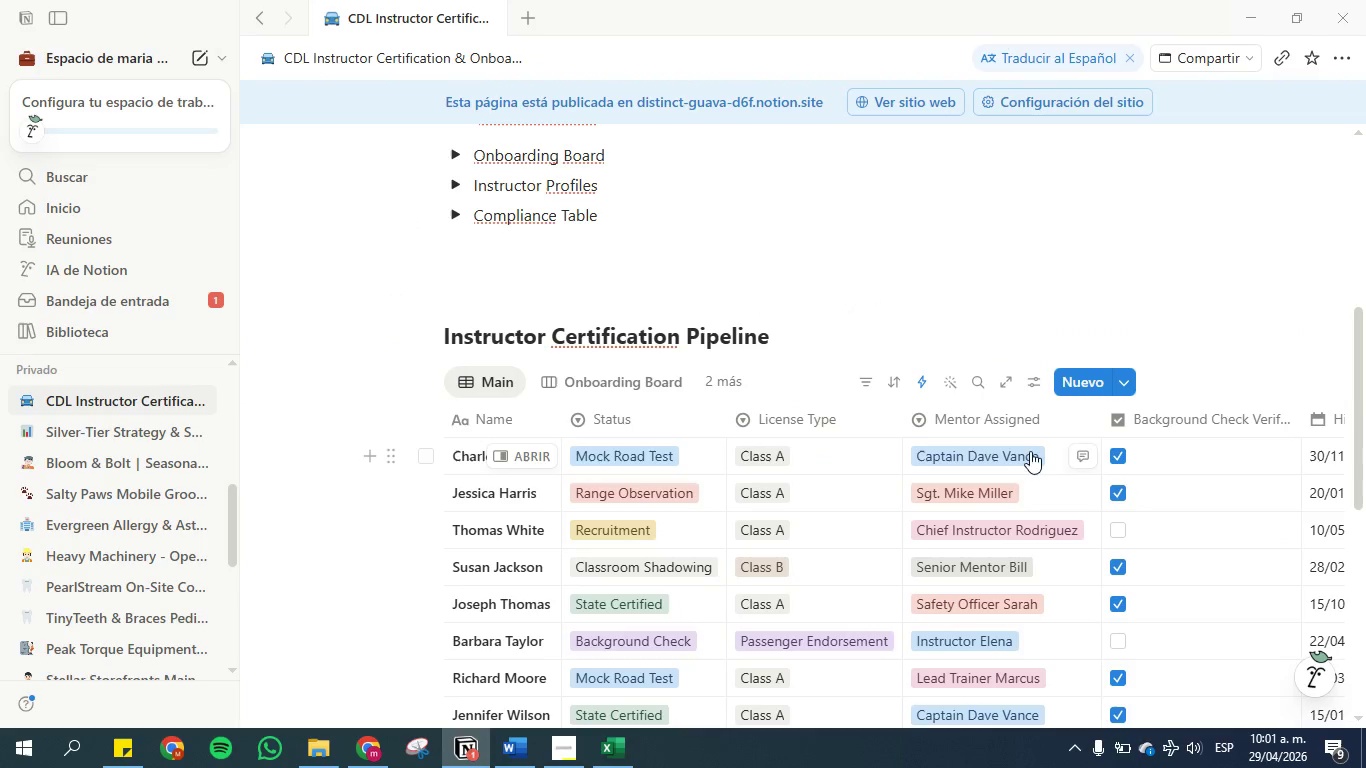 
left_click([461, 460])
 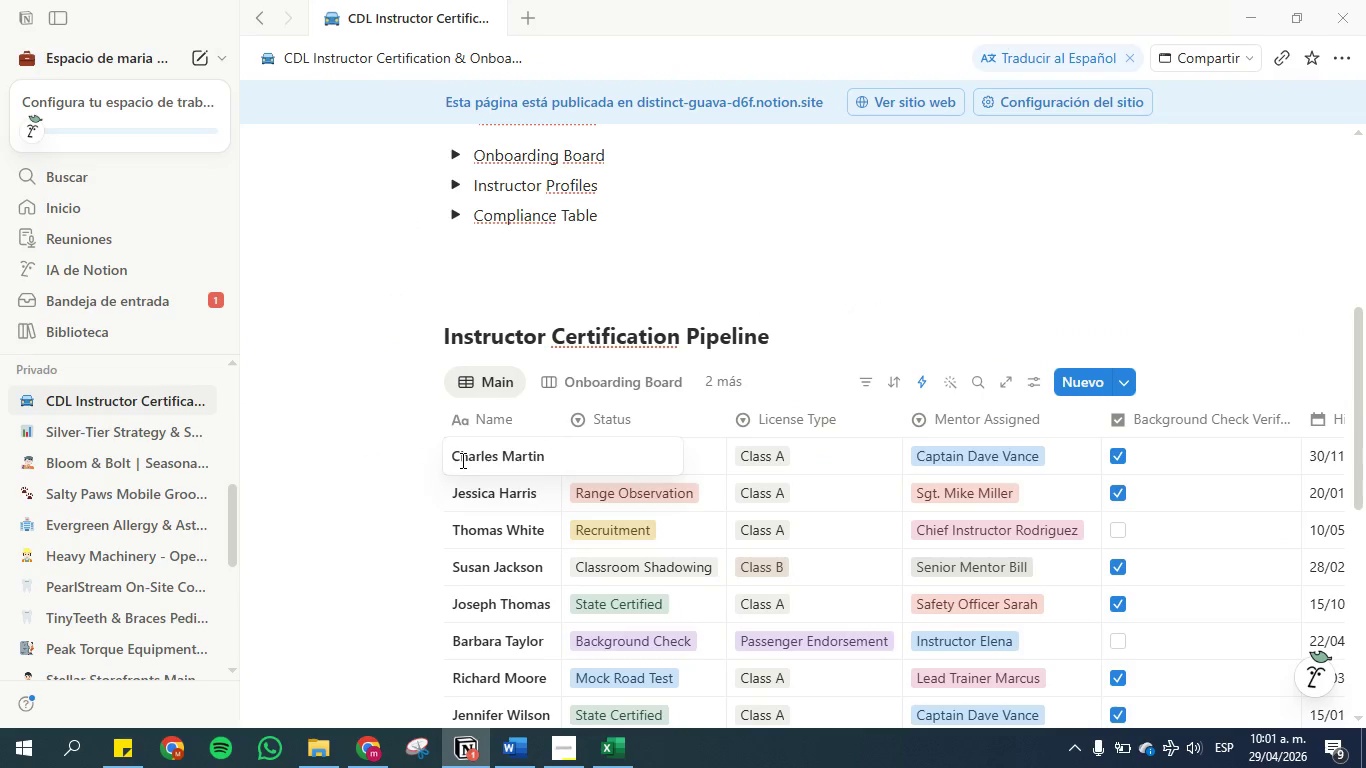 
key(Escape)
 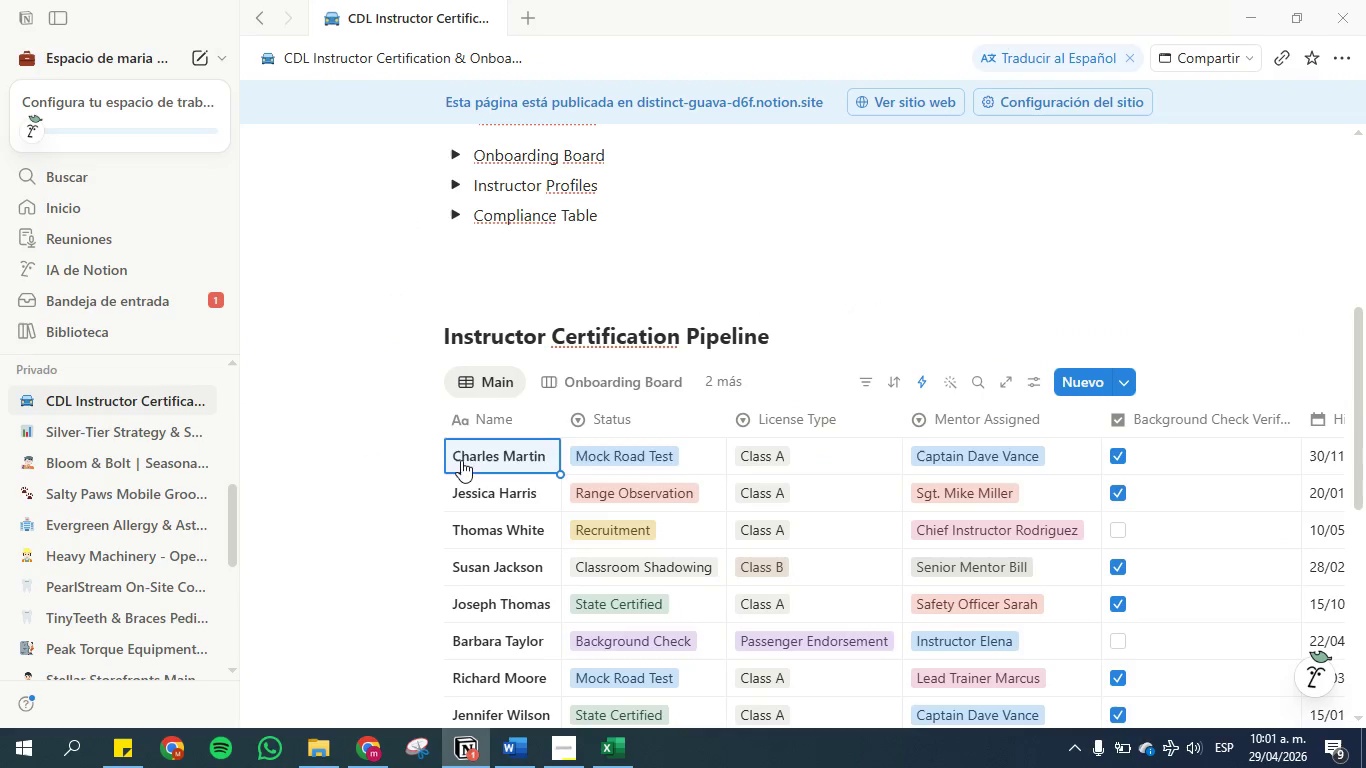 
key(ArrowRight)
 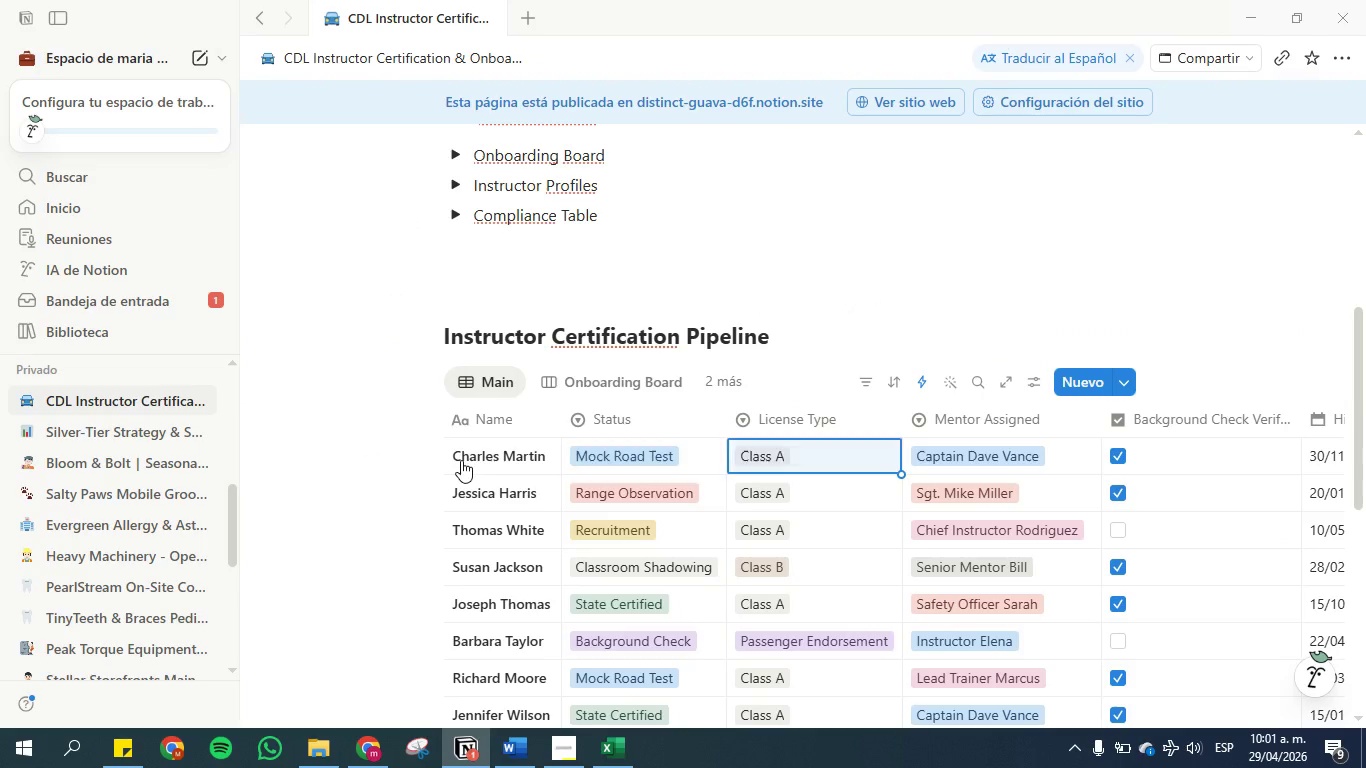 
key(ArrowRight)
 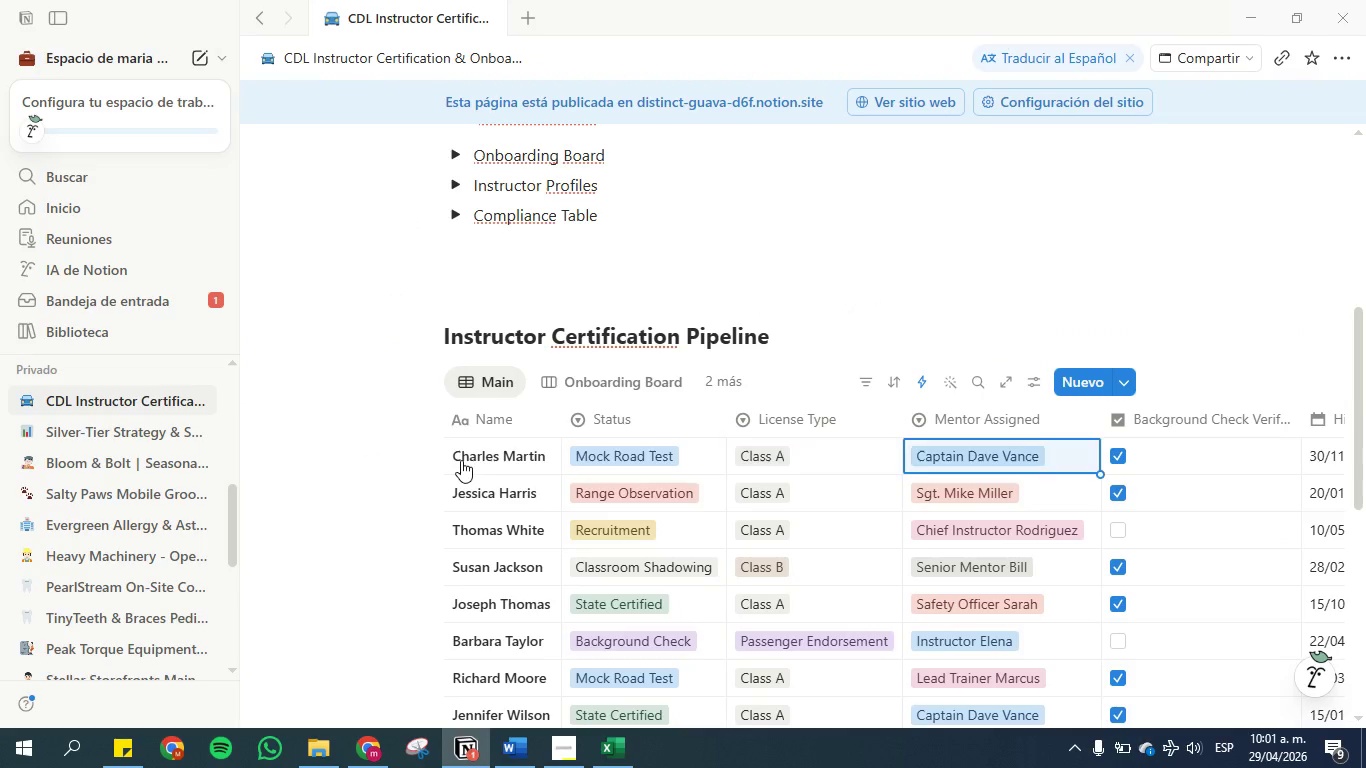 
key(ArrowRight)
 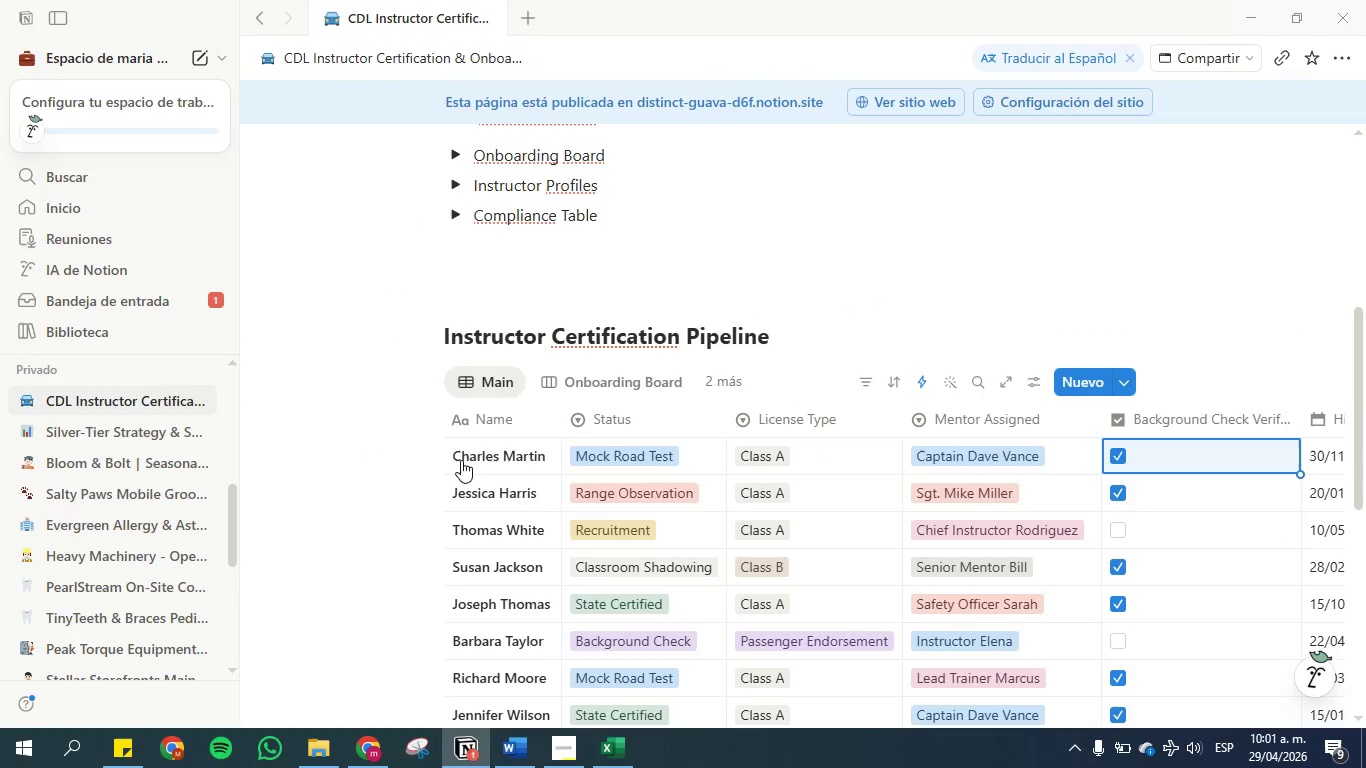 
key(ArrowRight)
 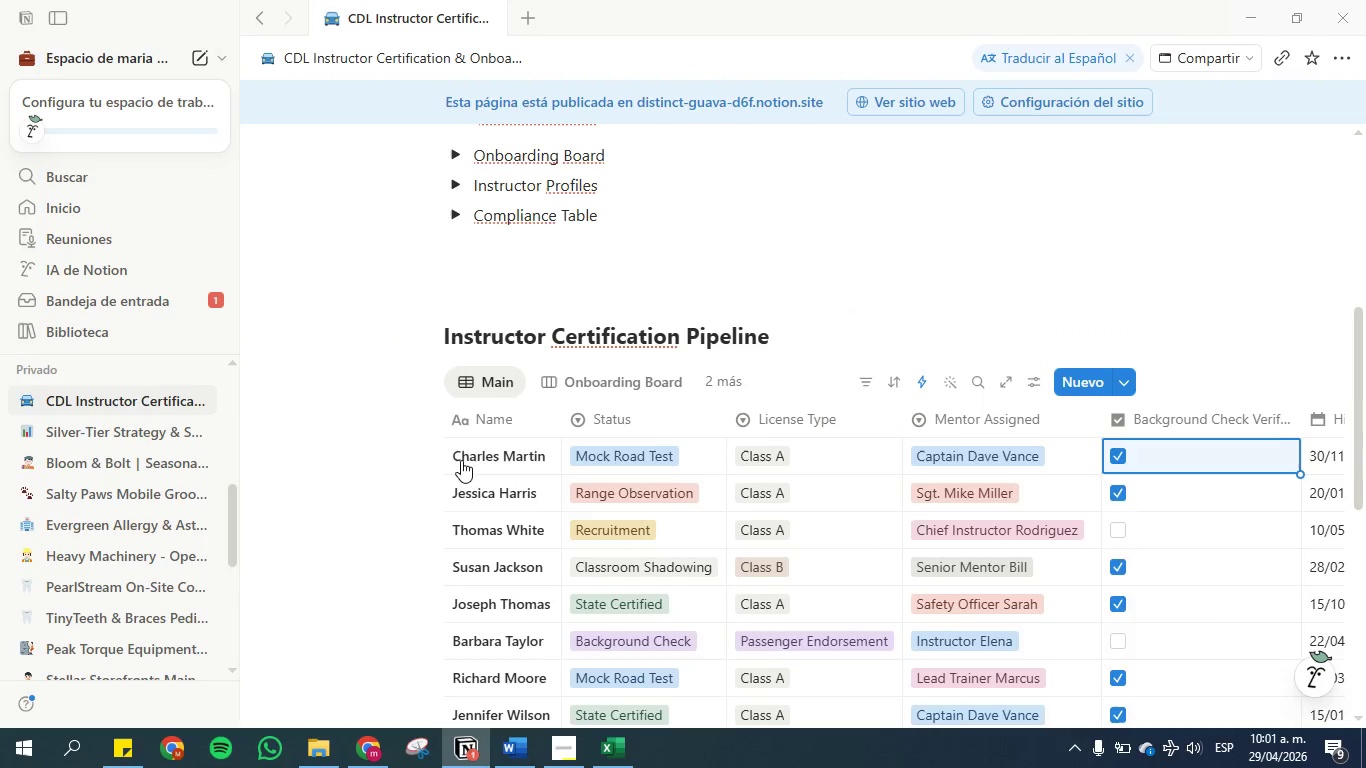 
key(ArrowRight)
 